 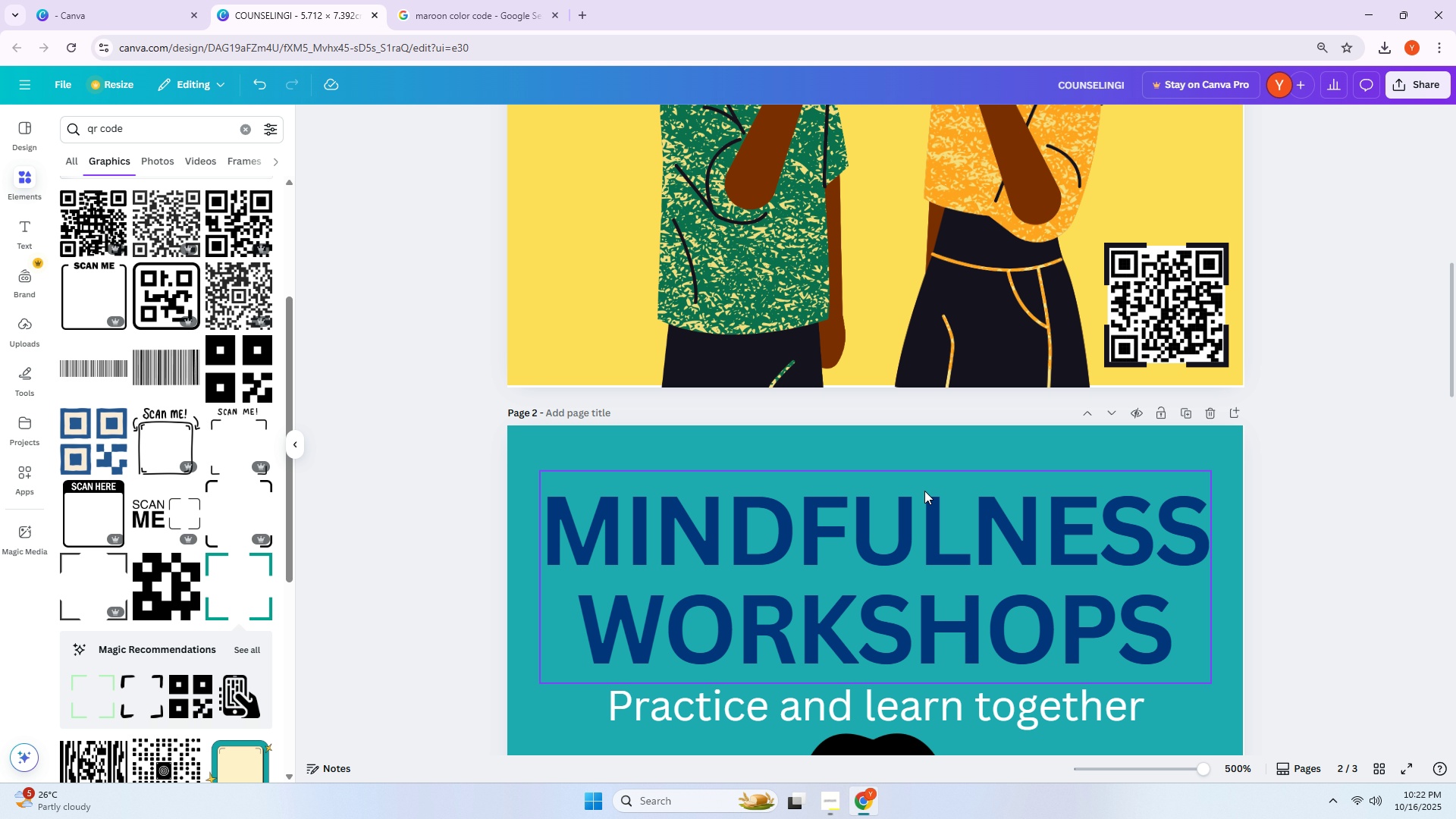 
scroll: coordinate [894, 441], scroll_direction: down, amount: 3.0
 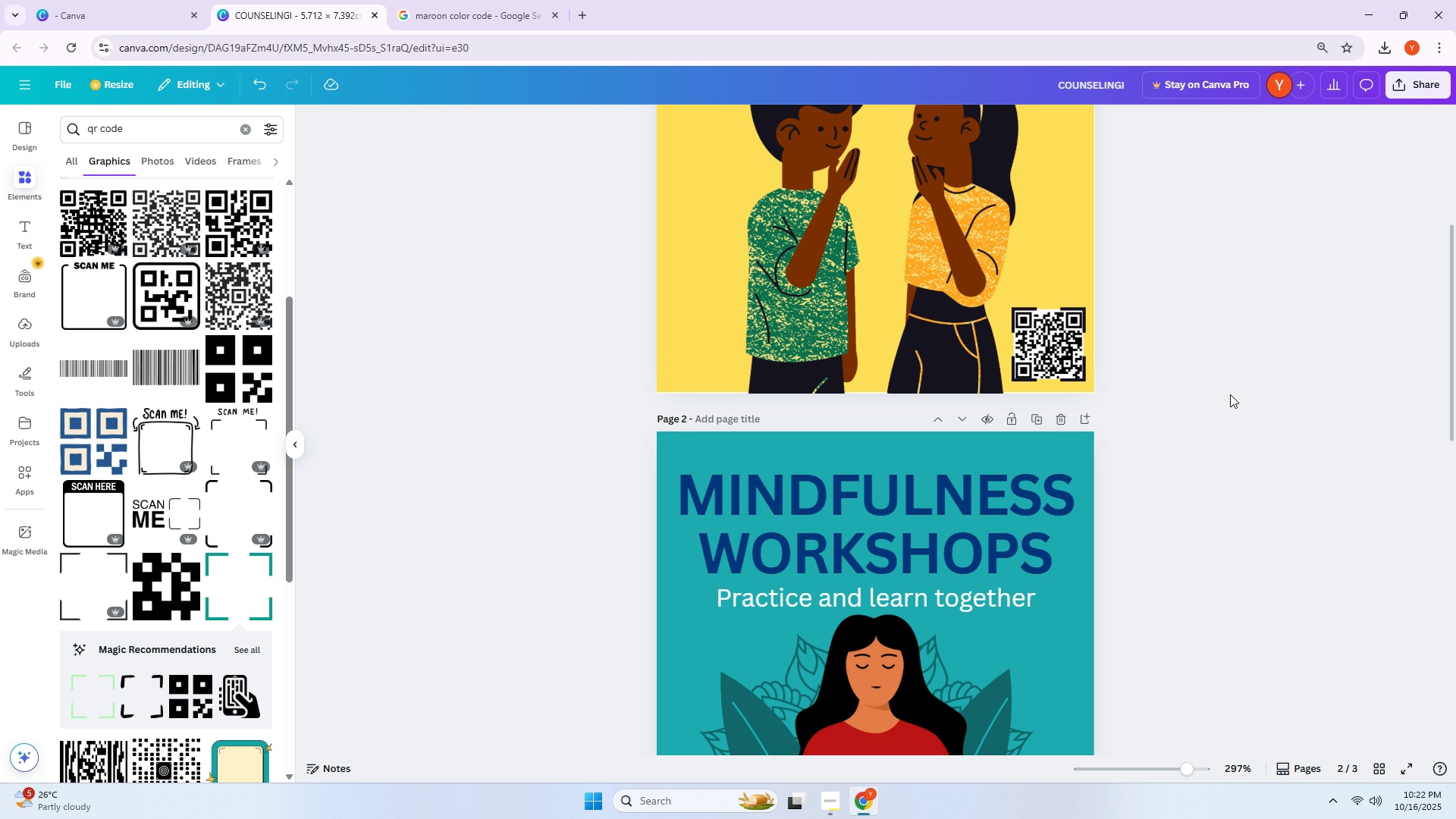 
left_click([1232, 393])
 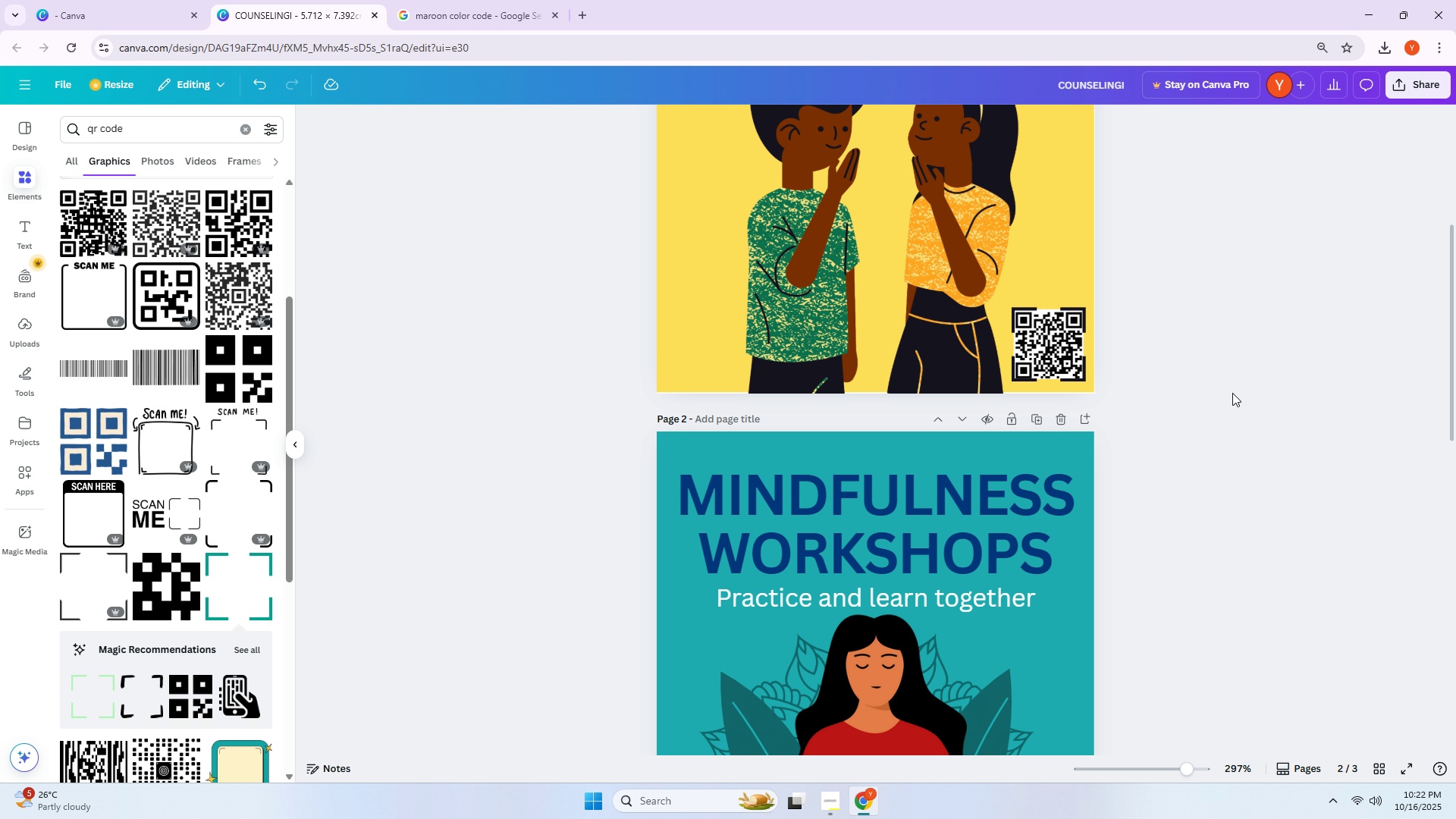 
scroll: coordinate [1163, 425], scroll_direction: up, amount: 5.0
 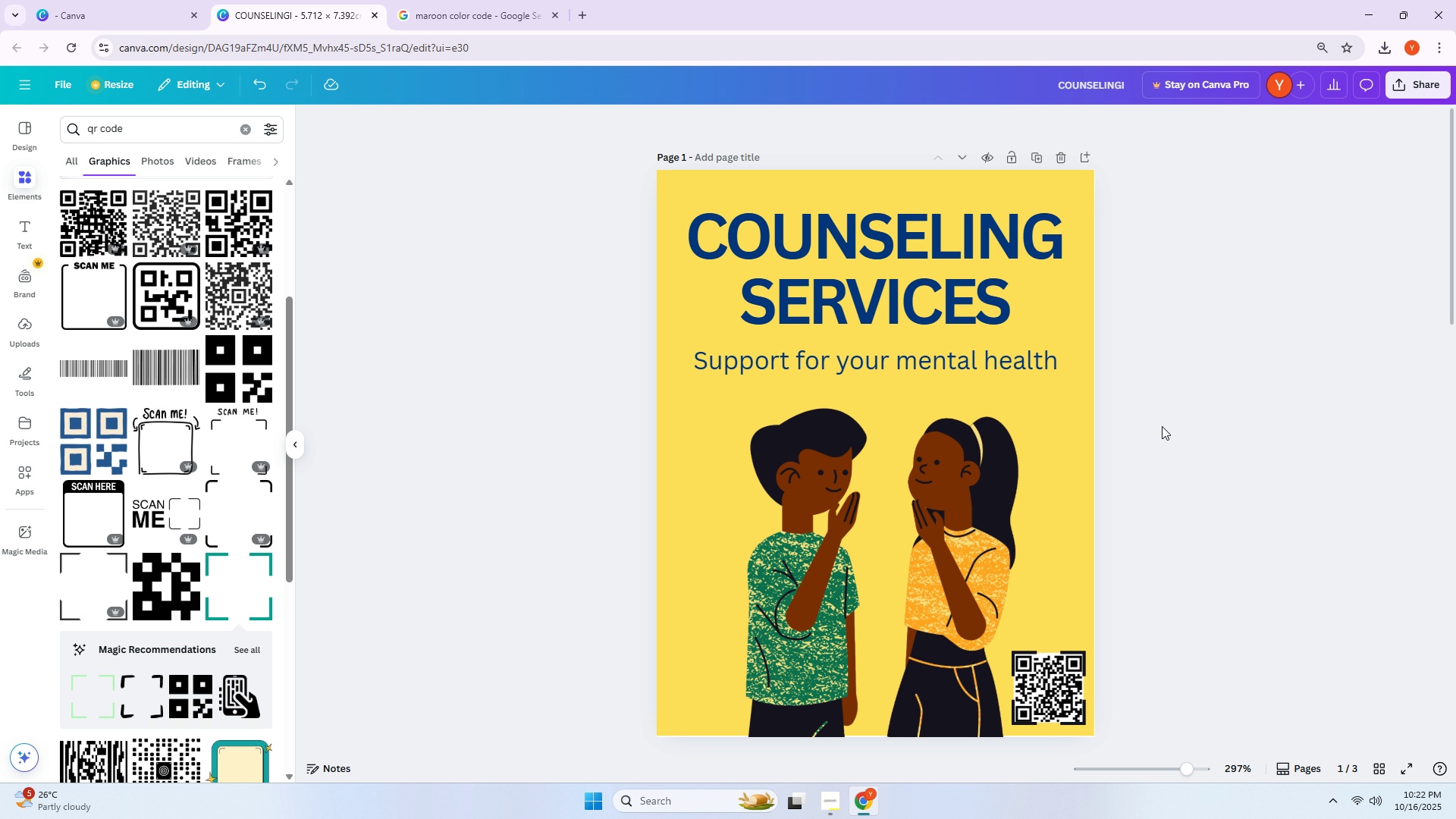 
scroll: coordinate [1153, 435], scroll_direction: down, amount: 9.0
 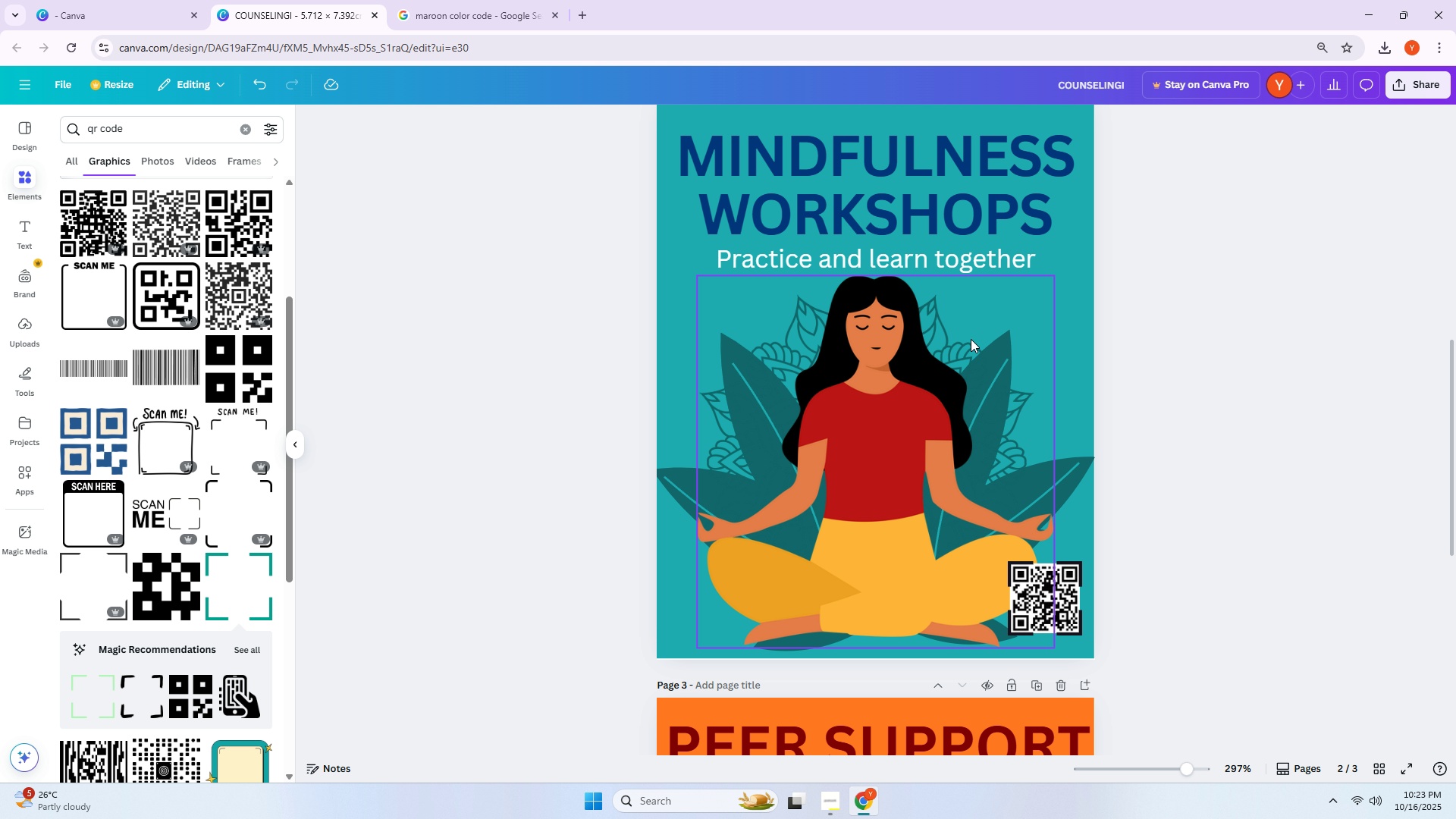 
left_click([1185, 326])
 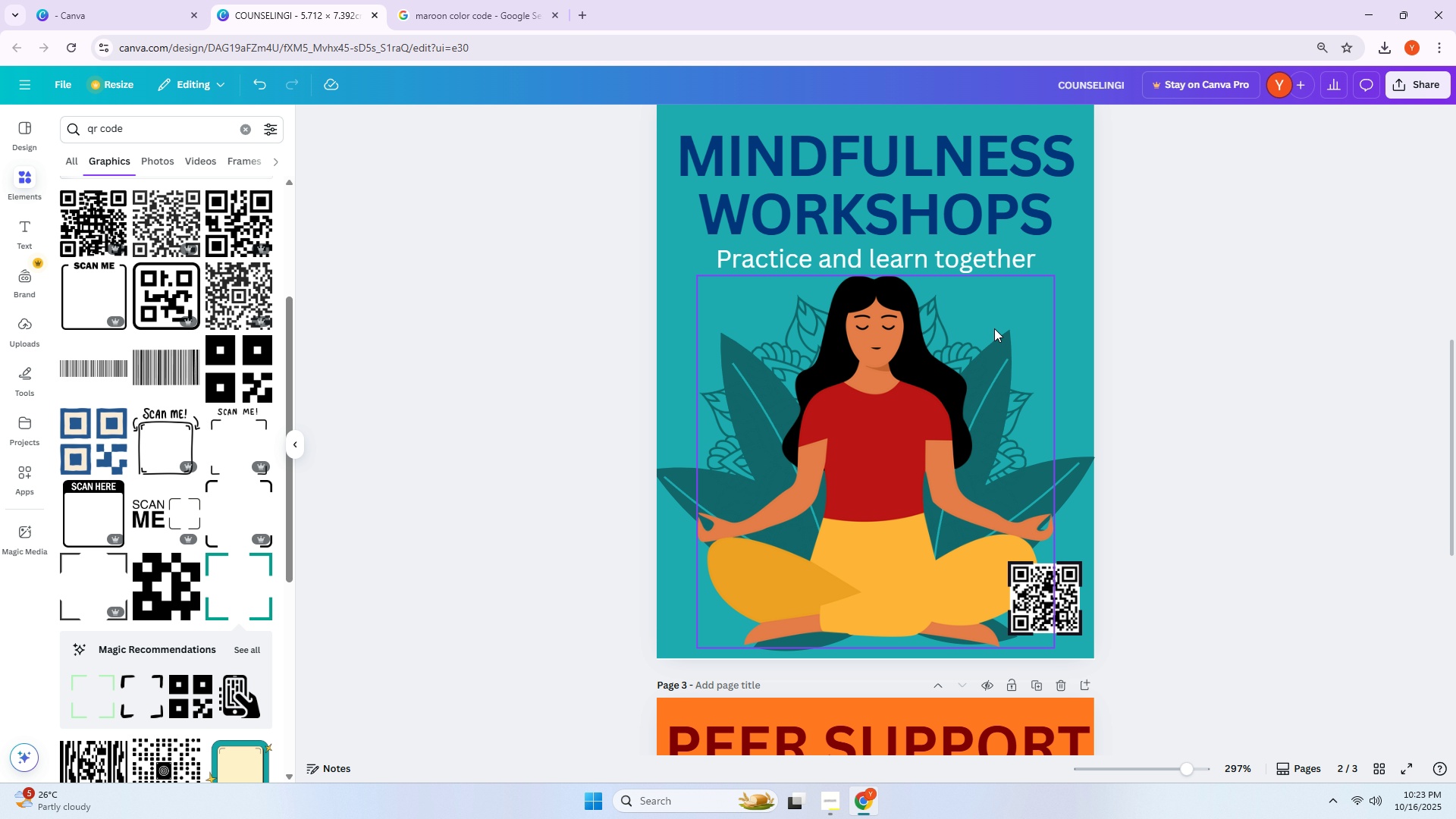 
left_click([981, 358])
 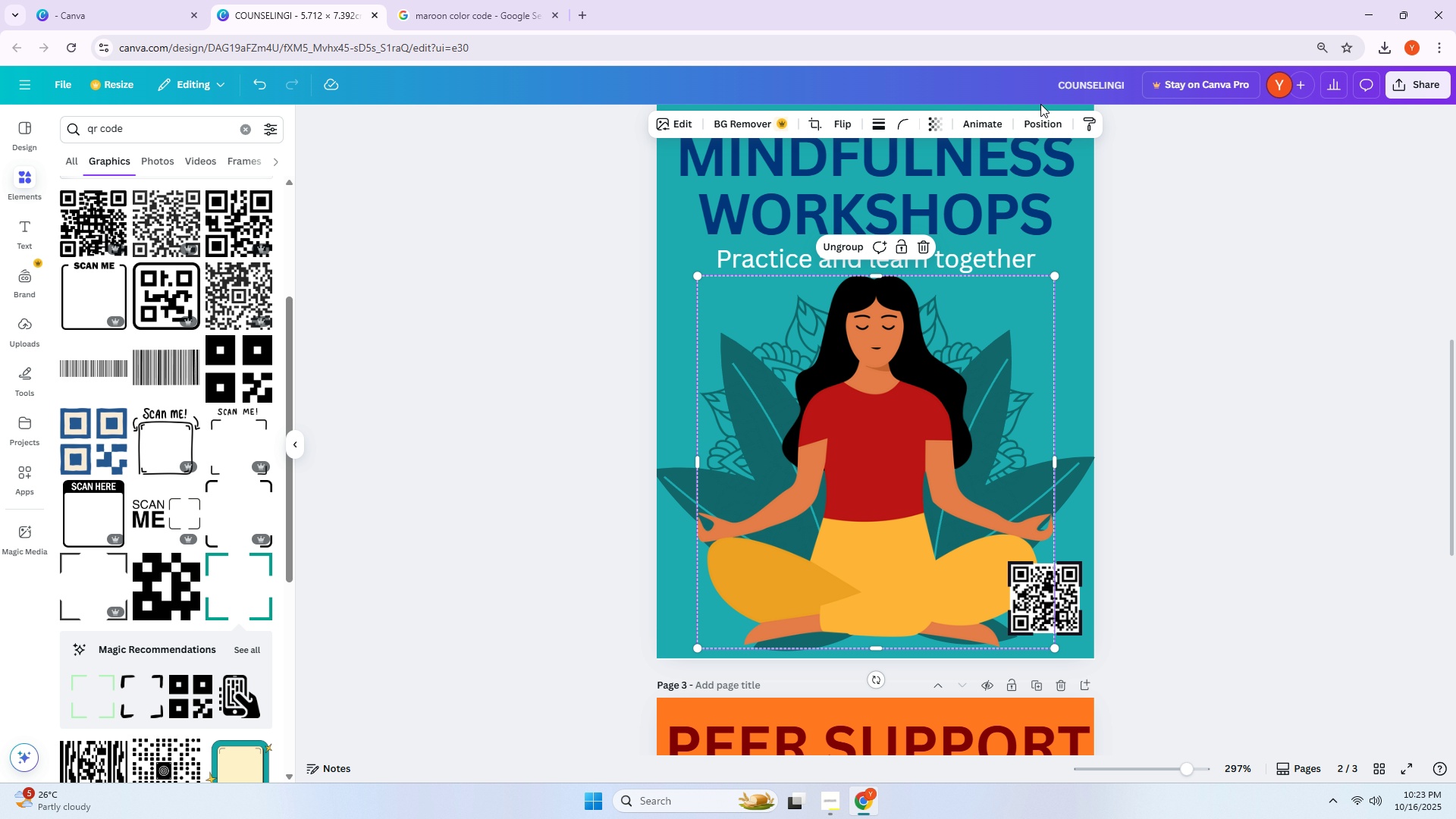 
left_click([1040, 118])
 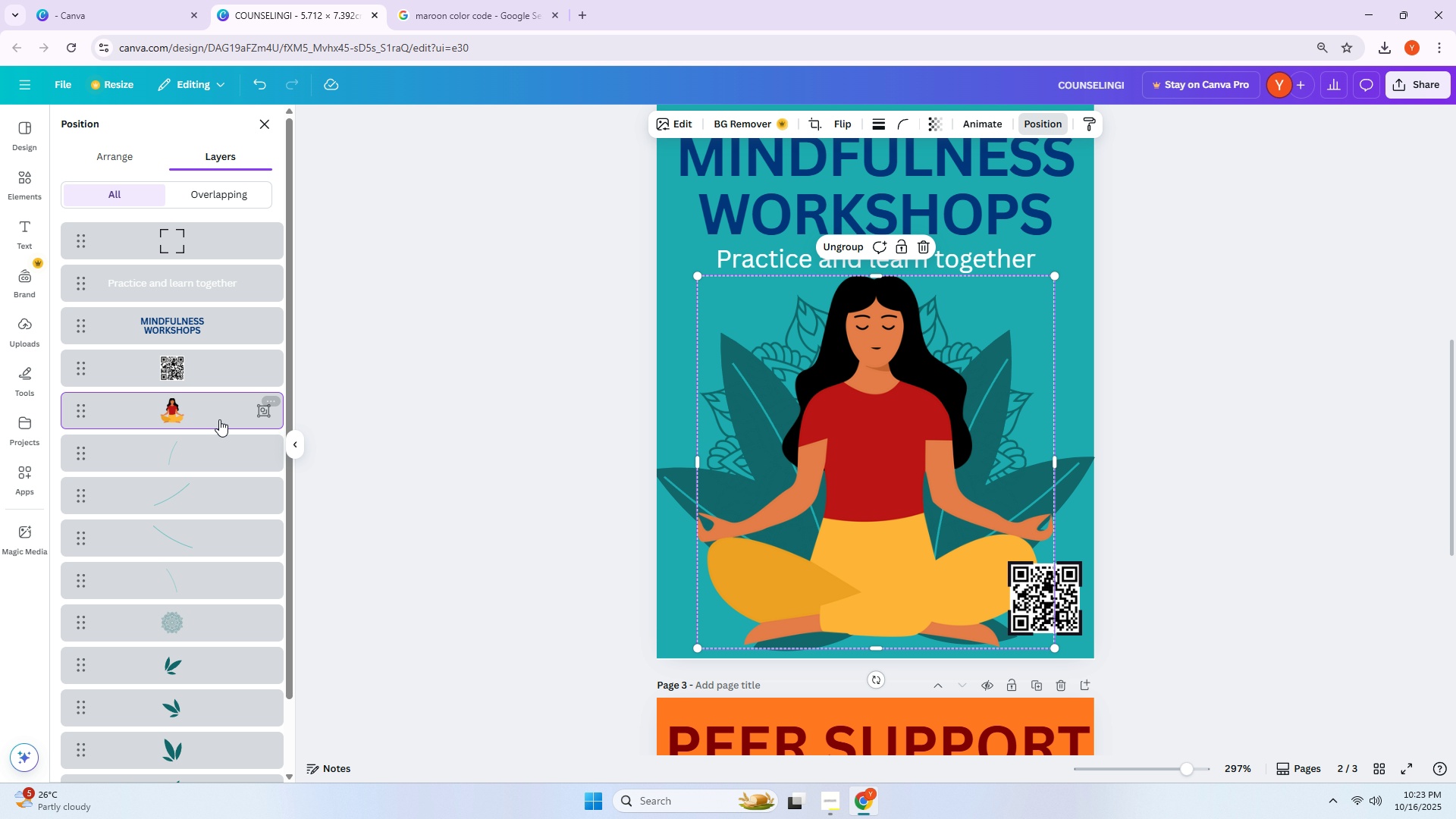 
scroll: coordinate [206, 500], scroll_direction: down, amount: 1.0
 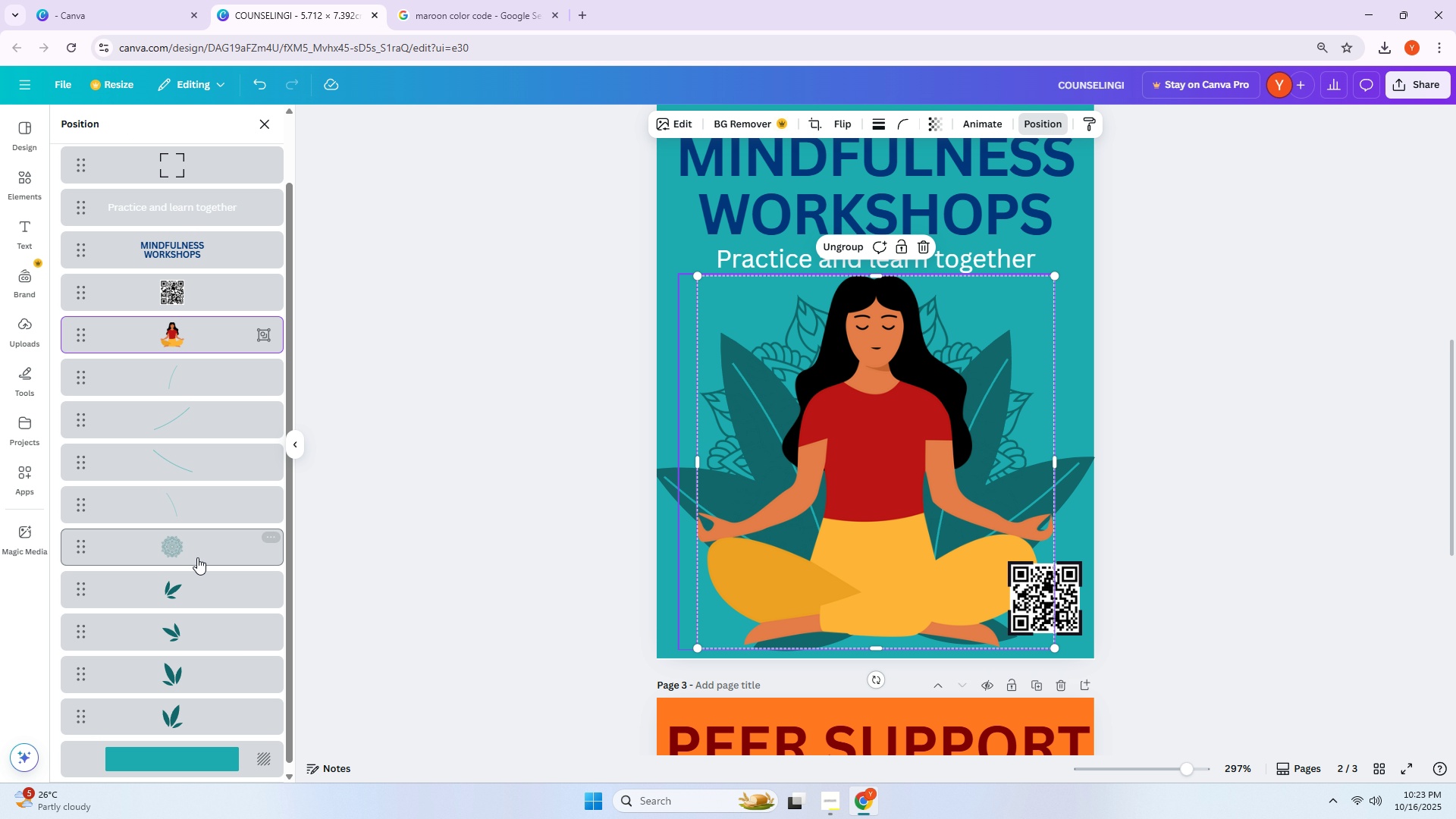 
left_click([197, 557])
 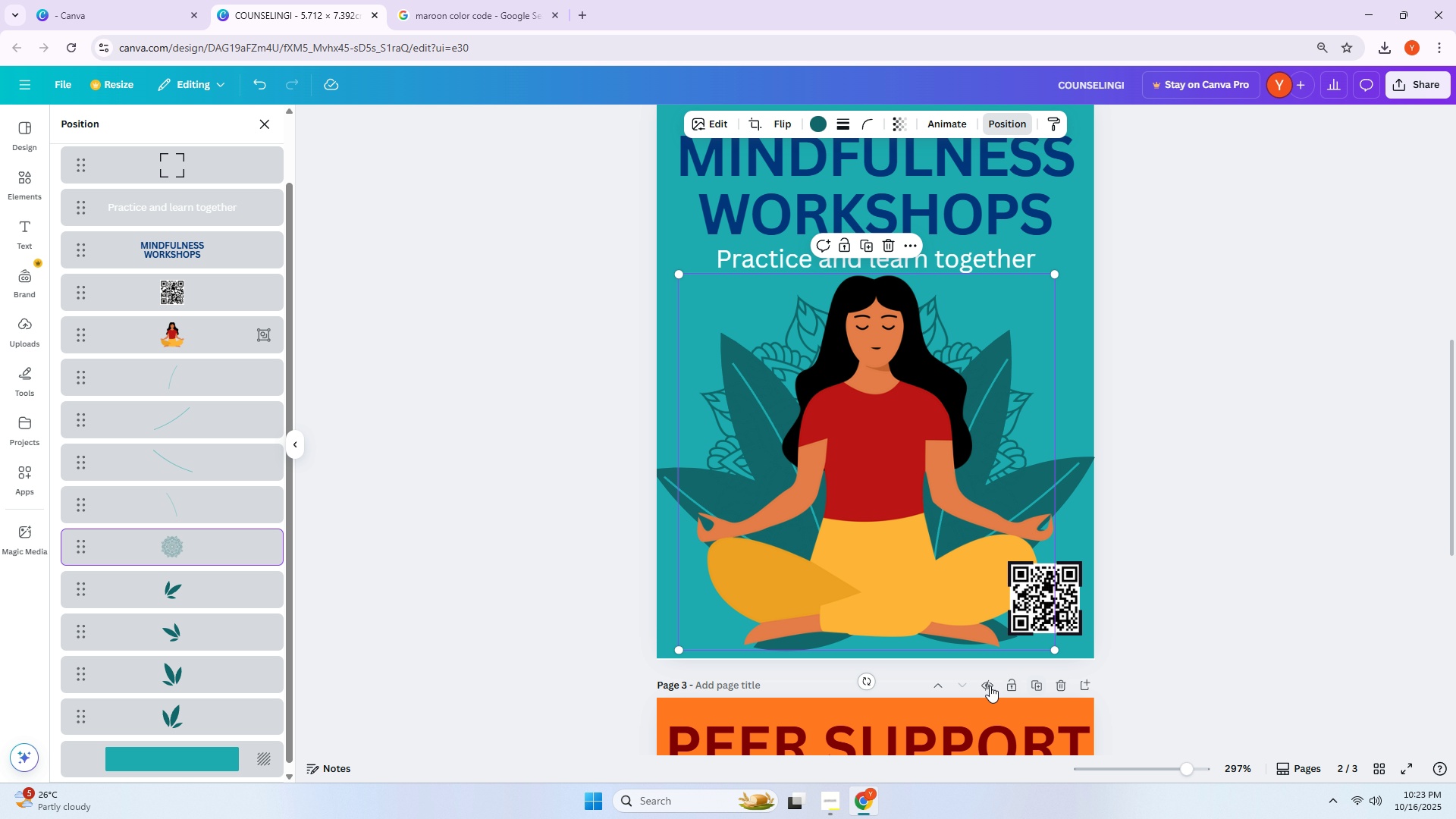 
scroll: coordinate [989, 413], scroll_direction: down, amount: 1.0
 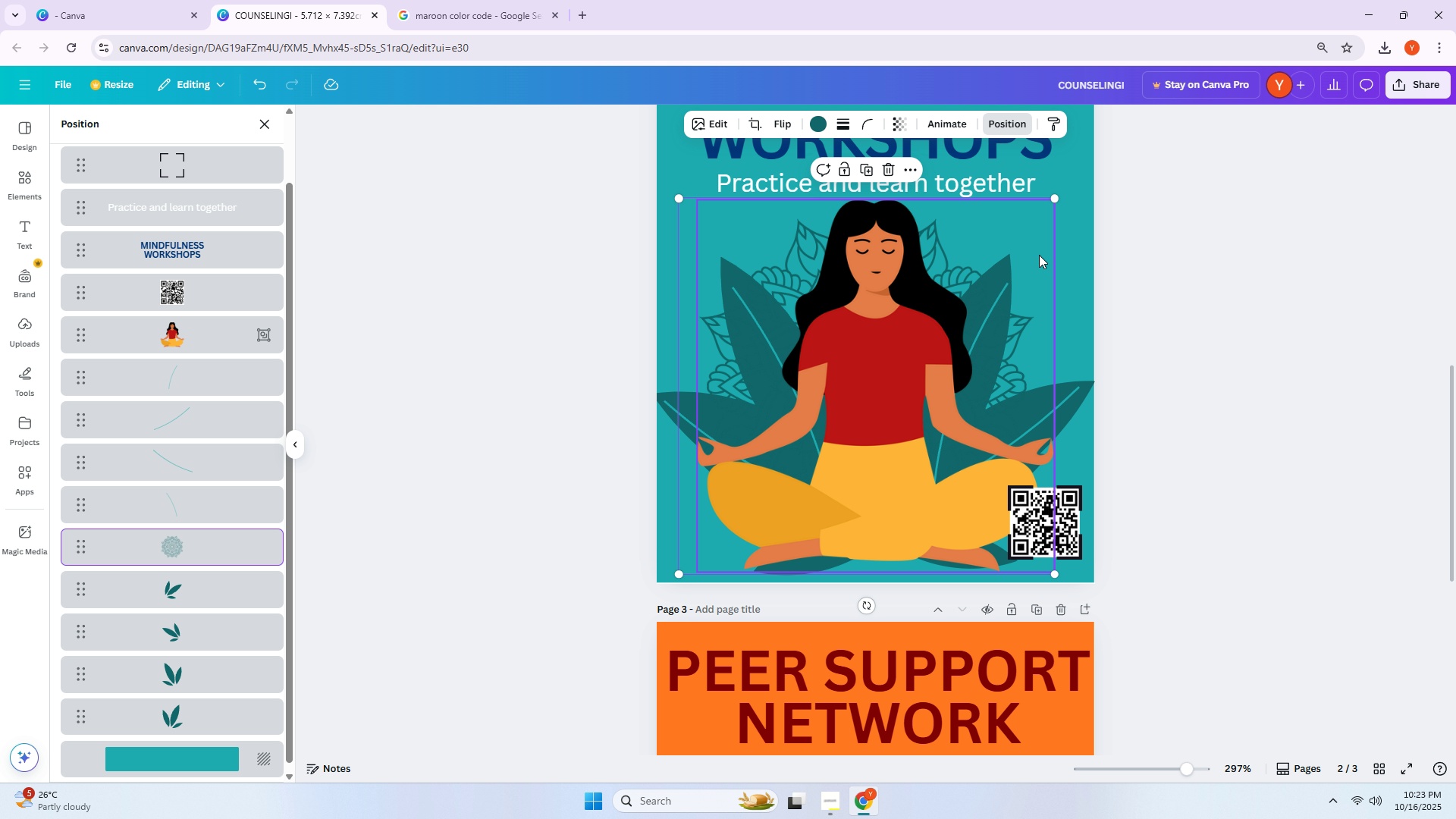 
left_click_drag(start_coordinate=[1052, 229], to_coordinate=[1056, 297])
 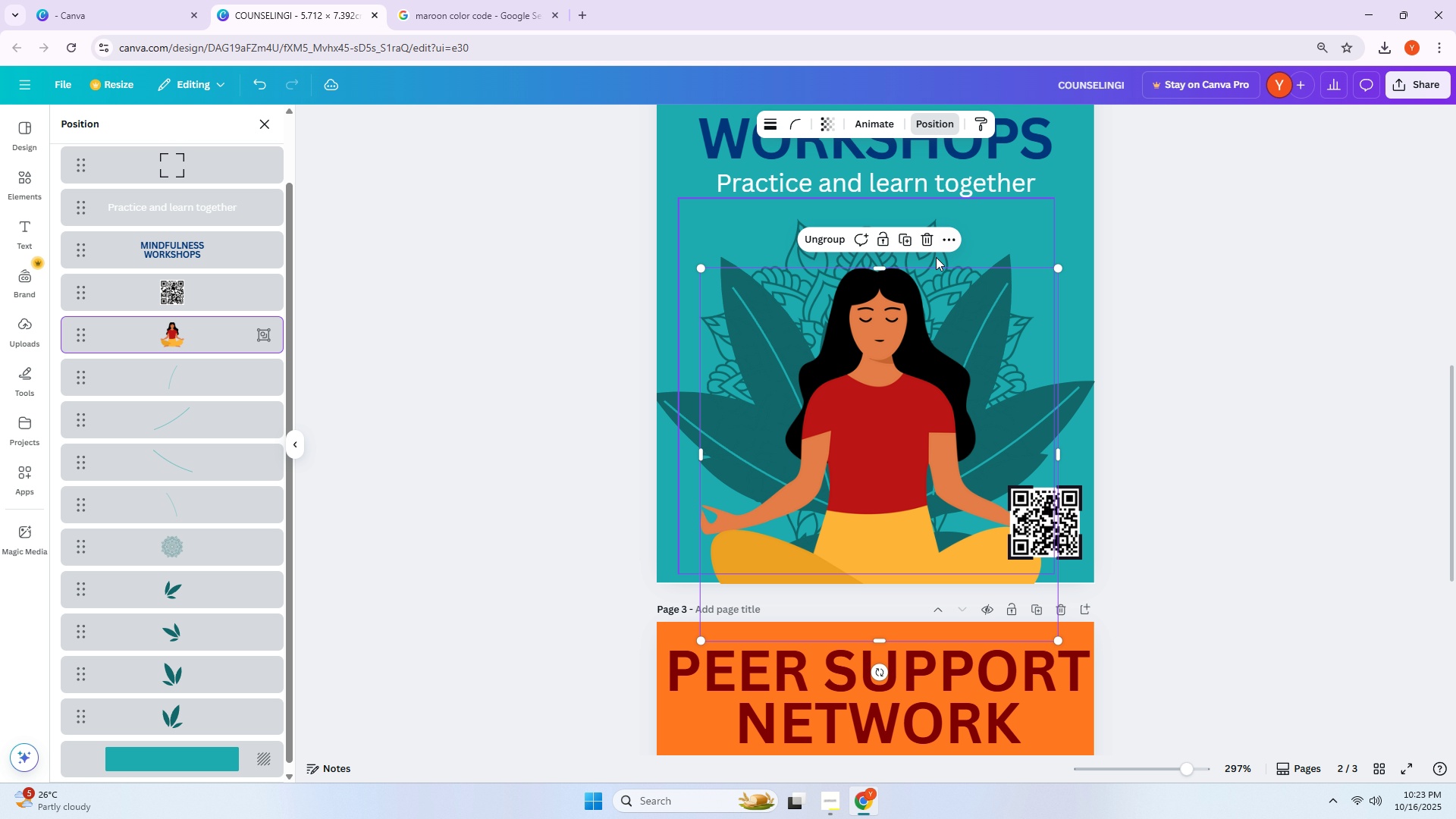 
left_click_drag(start_coordinate=[934, 261], to_coordinate=[948, 243])
 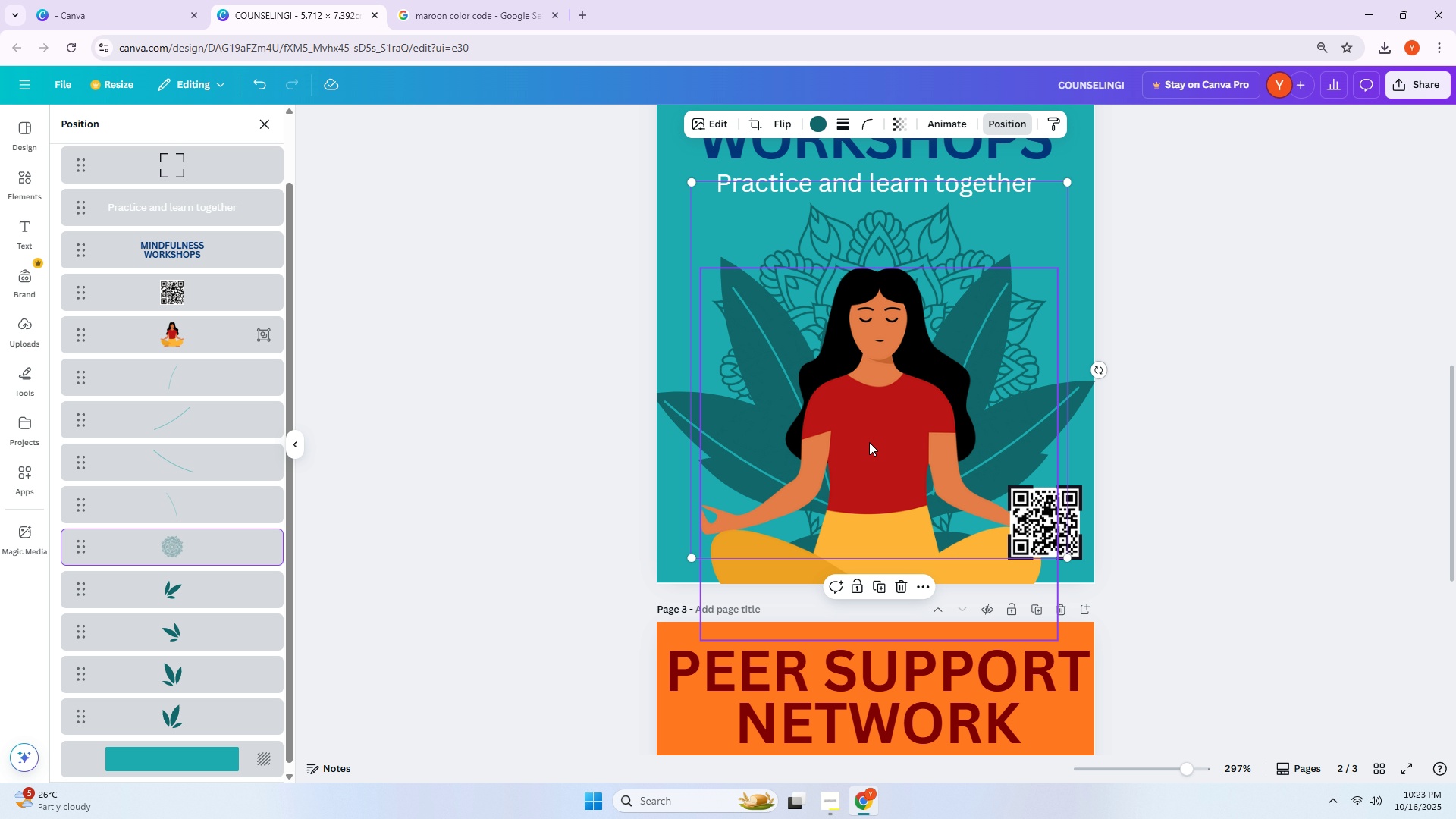 
left_click_drag(start_coordinate=[869, 442], to_coordinate=[874, 486])
 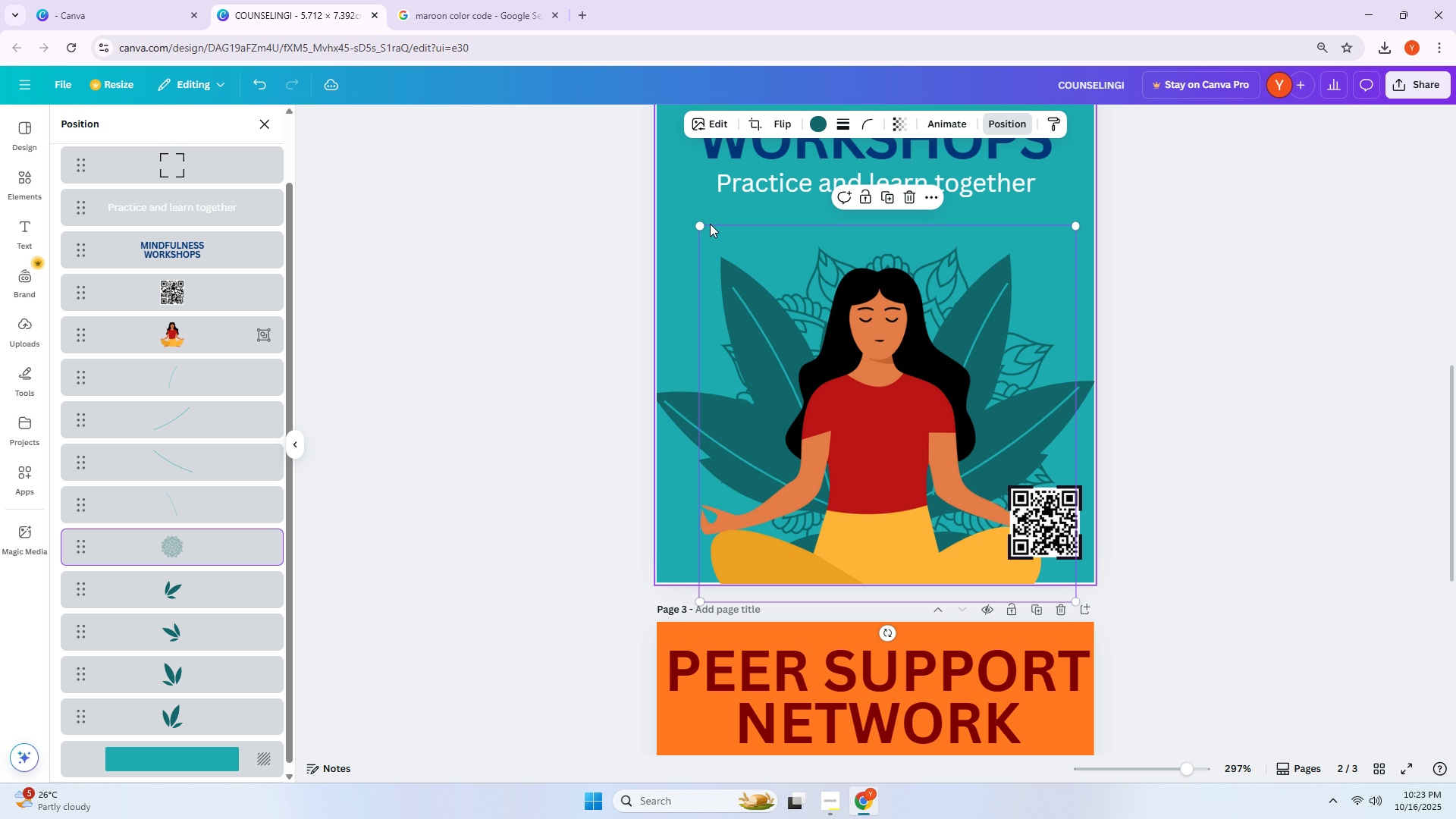 
left_click_drag(start_coordinate=[702, 224], to_coordinate=[642, 194])
 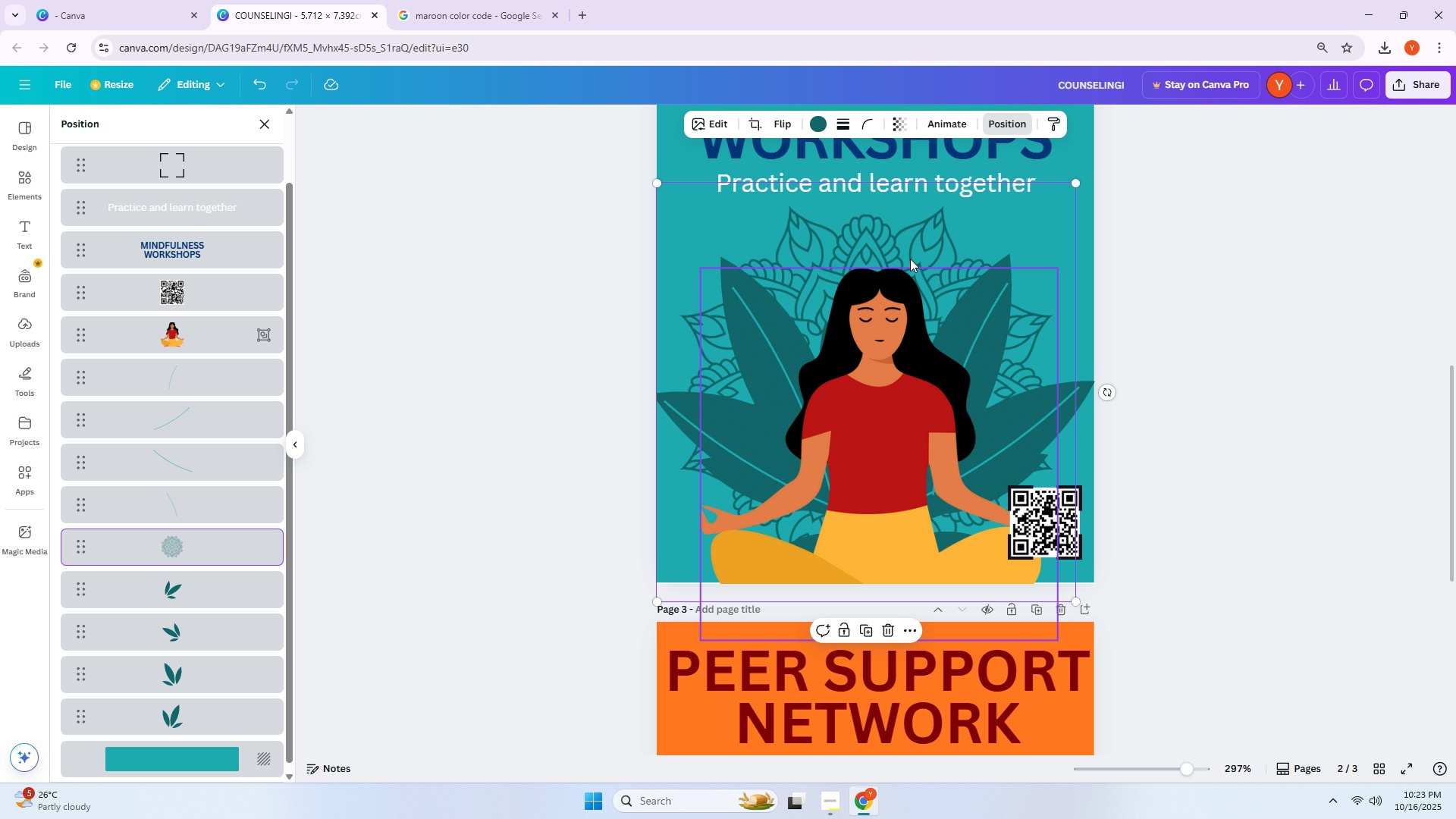 
left_click_drag(start_coordinate=[912, 240], to_coordinate=[927, 241])
 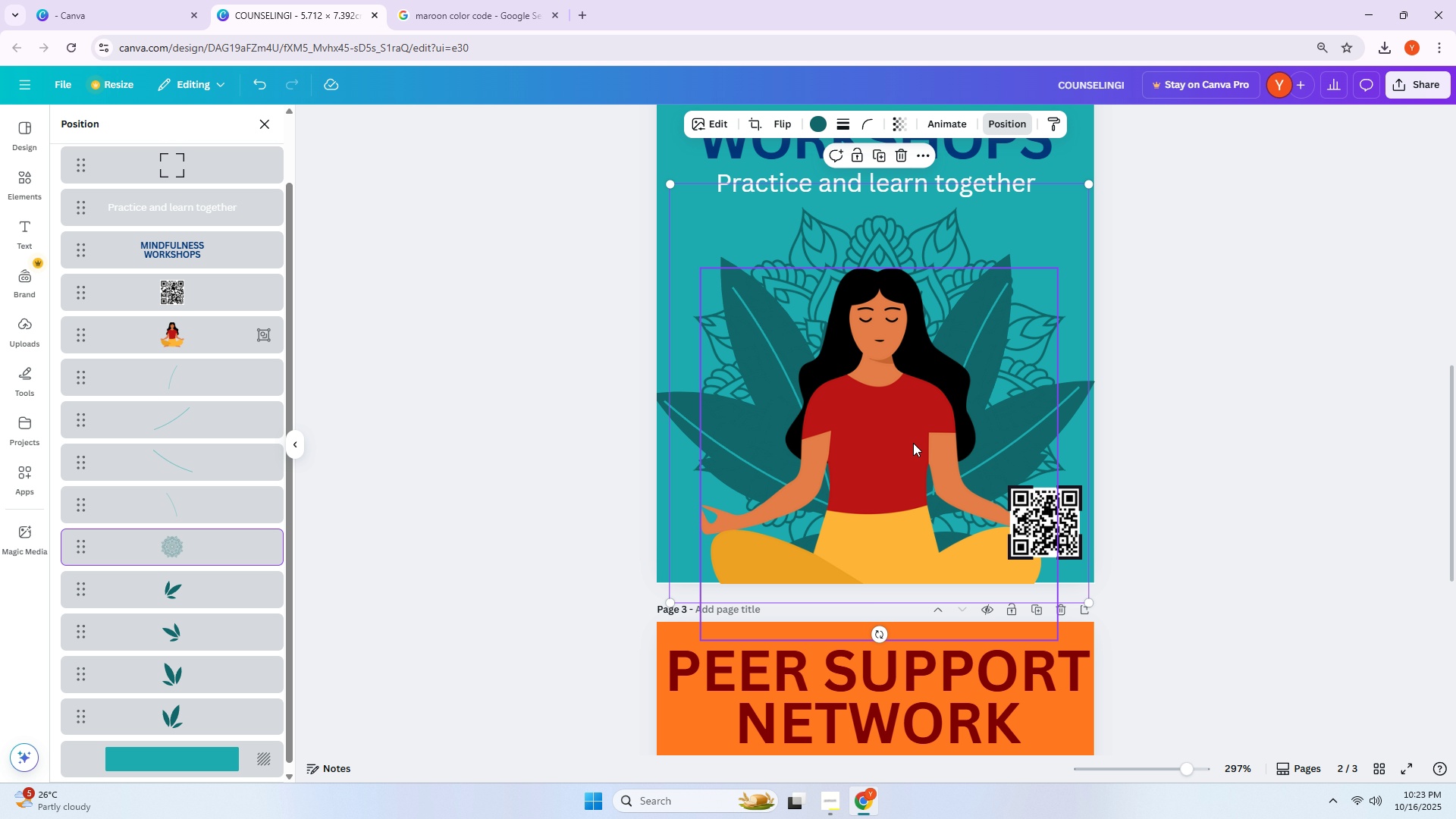 
left_click([913, 443])
 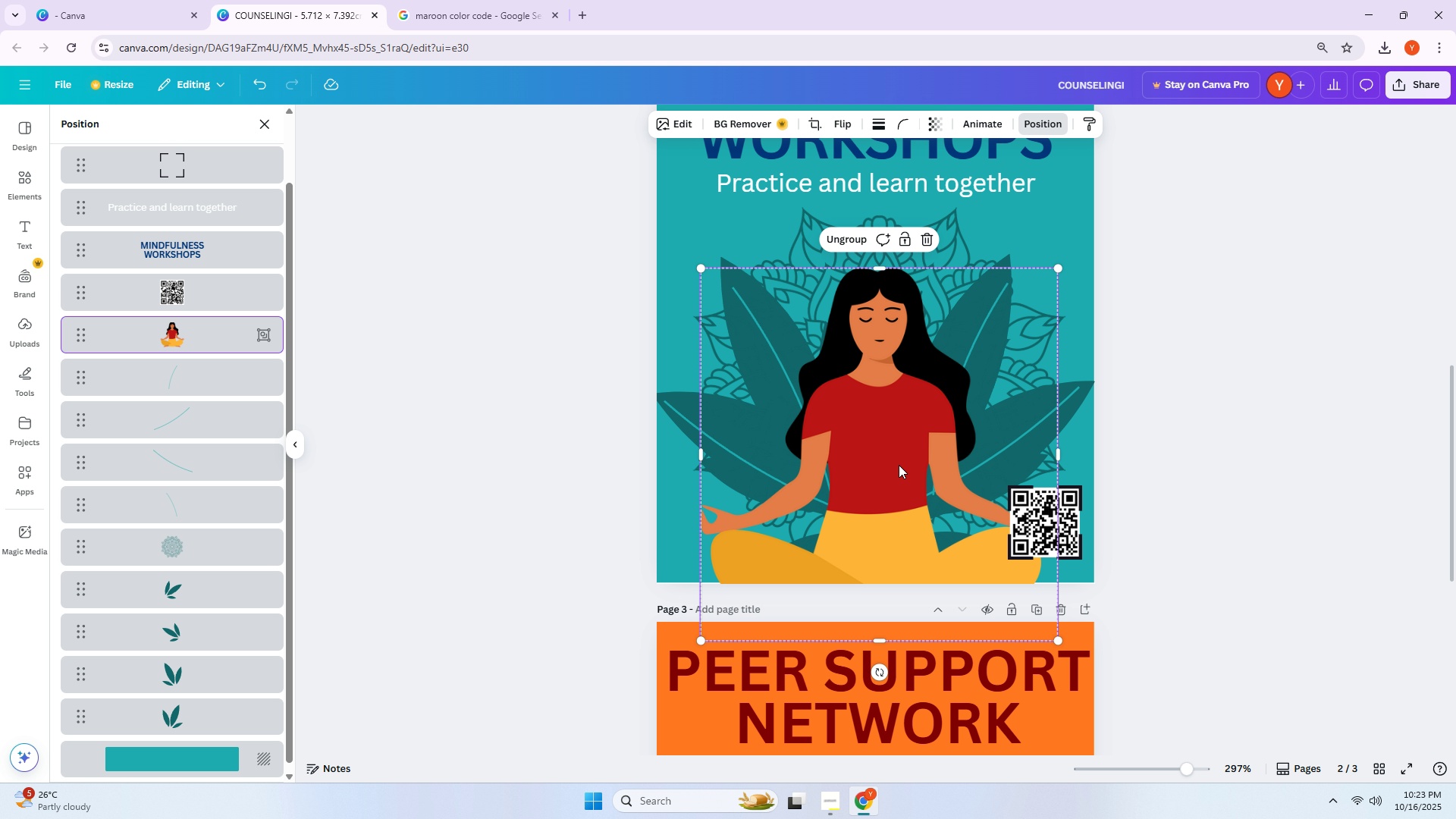 
left_click_drag(start_coordinate=[899, 465], to_coordinate=[902, 406])
 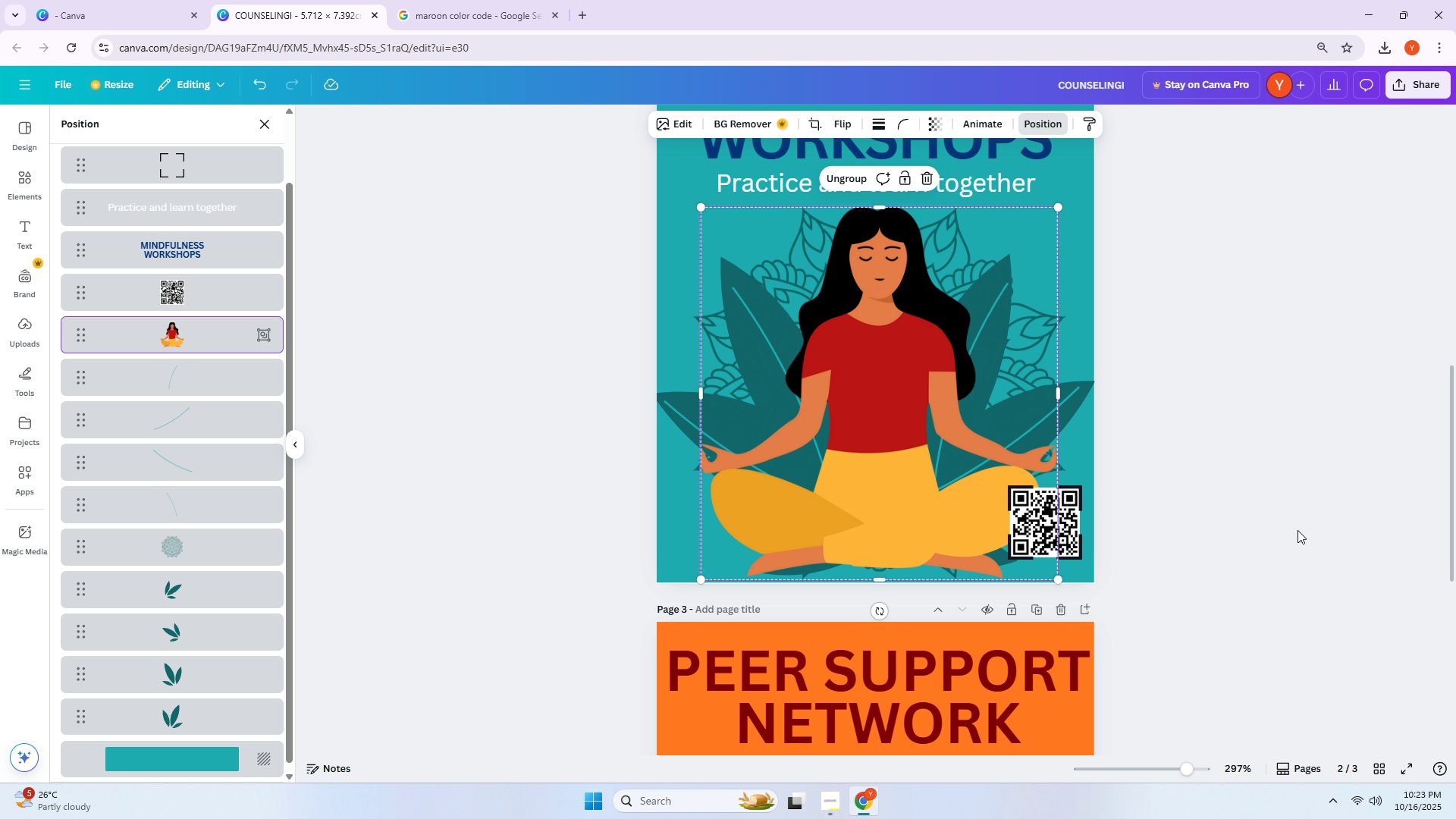 
left_click([1298, 530])
 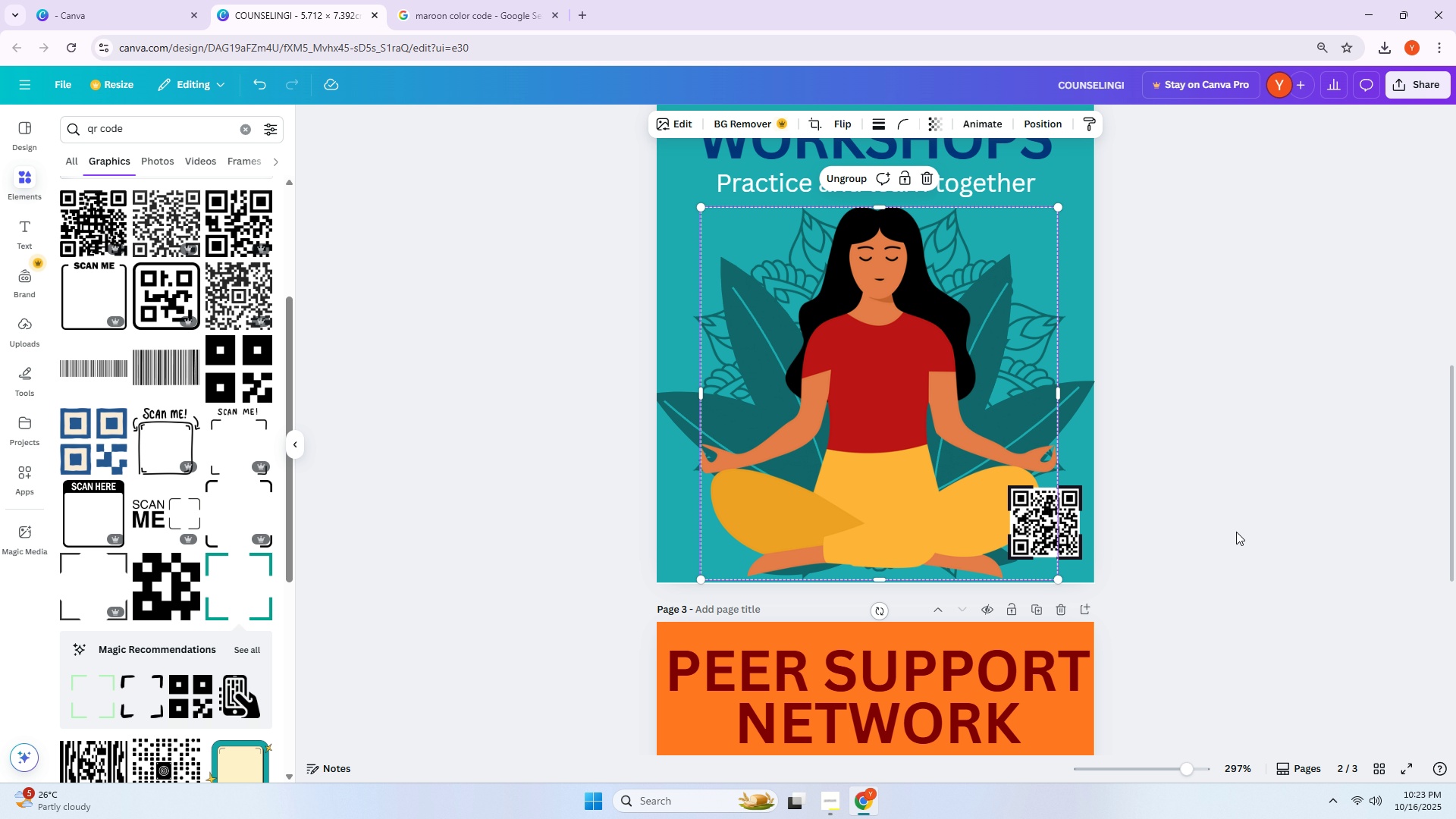 
left_click([1236, 532])
 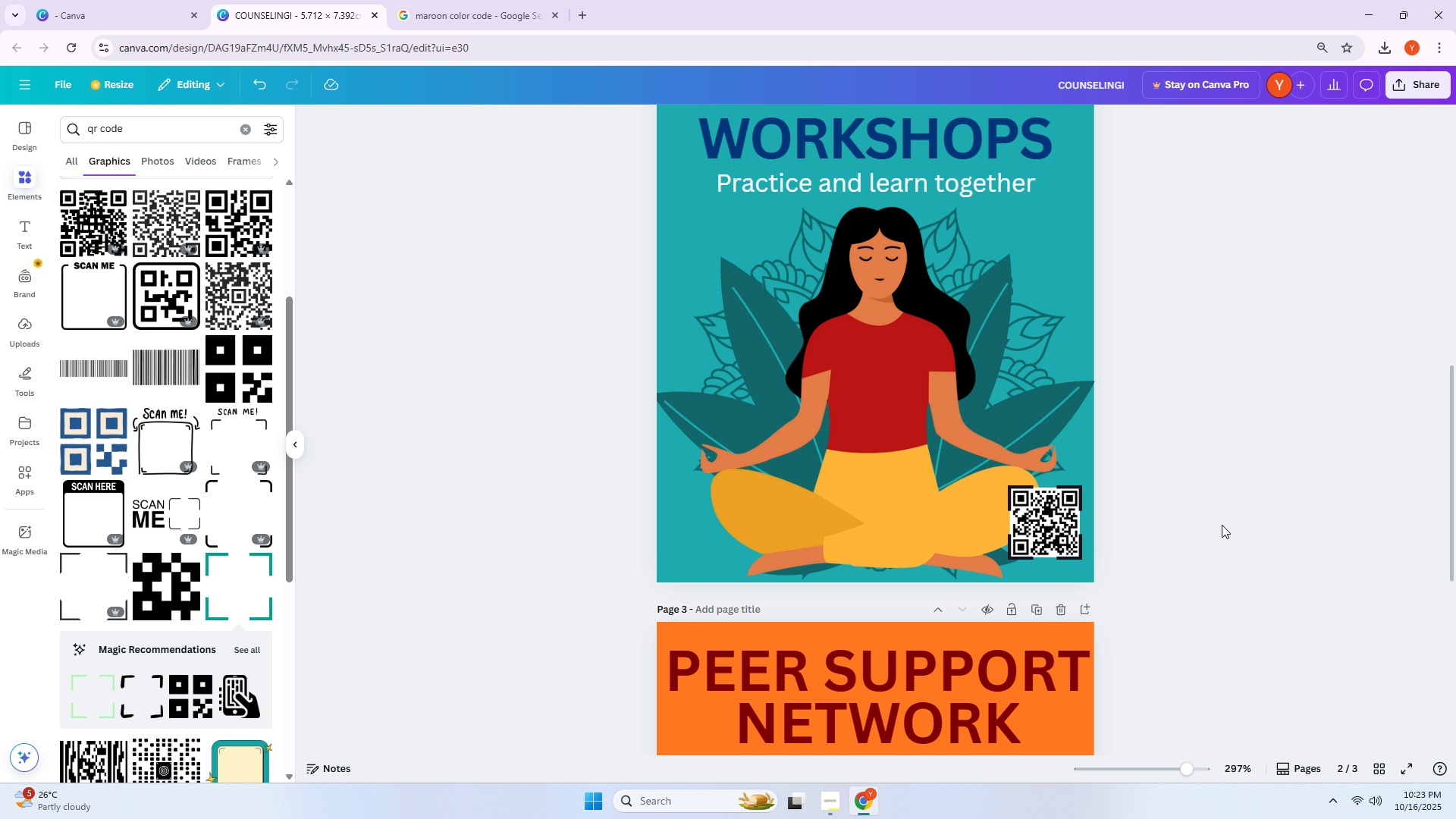 
hold_key(key=ControlLeft, duration=1.08)
scroll: coordinate [1218, 522], scroll_direction: down, amount: 2.0
 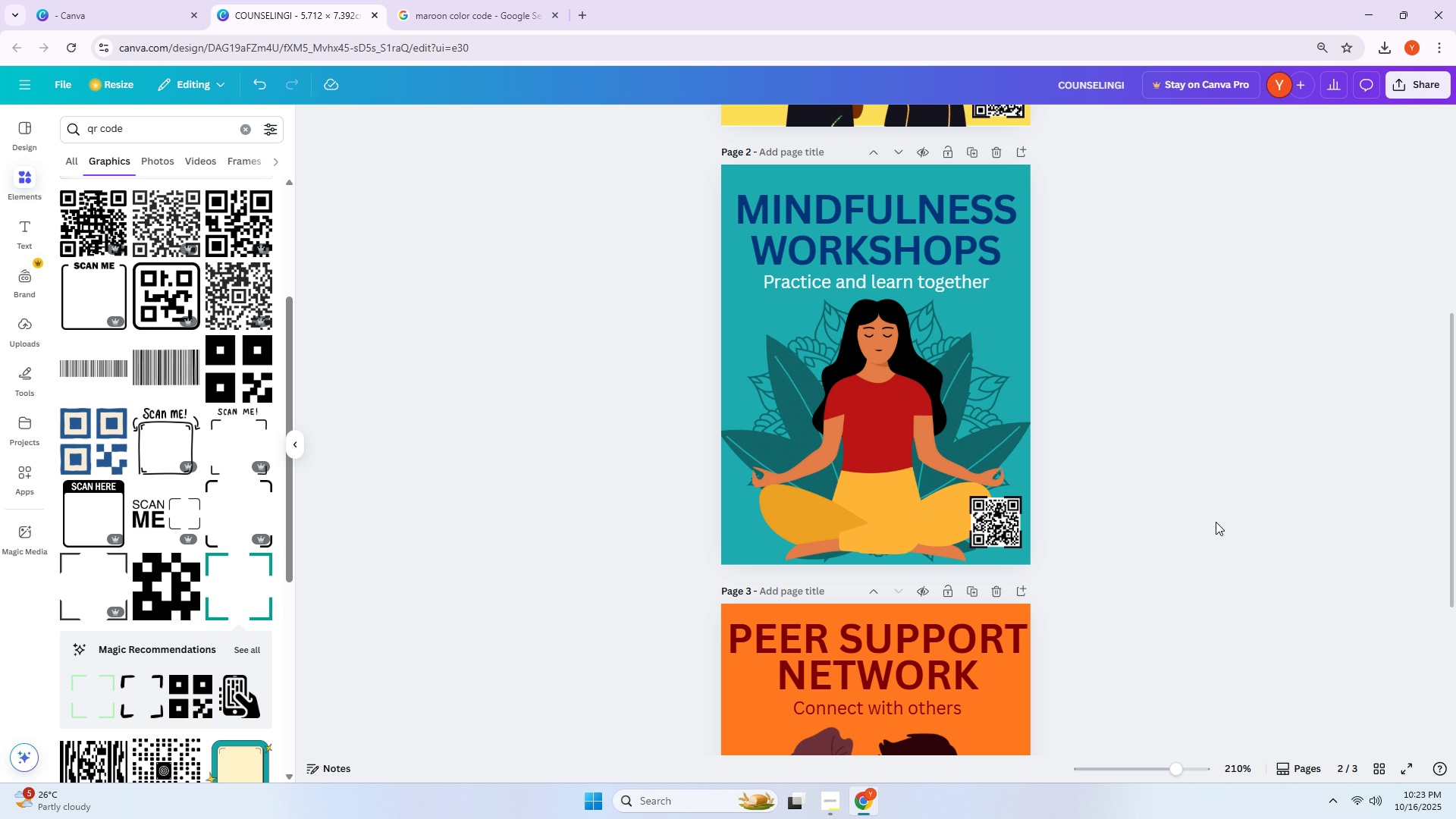 
left_click([1216, 522])
 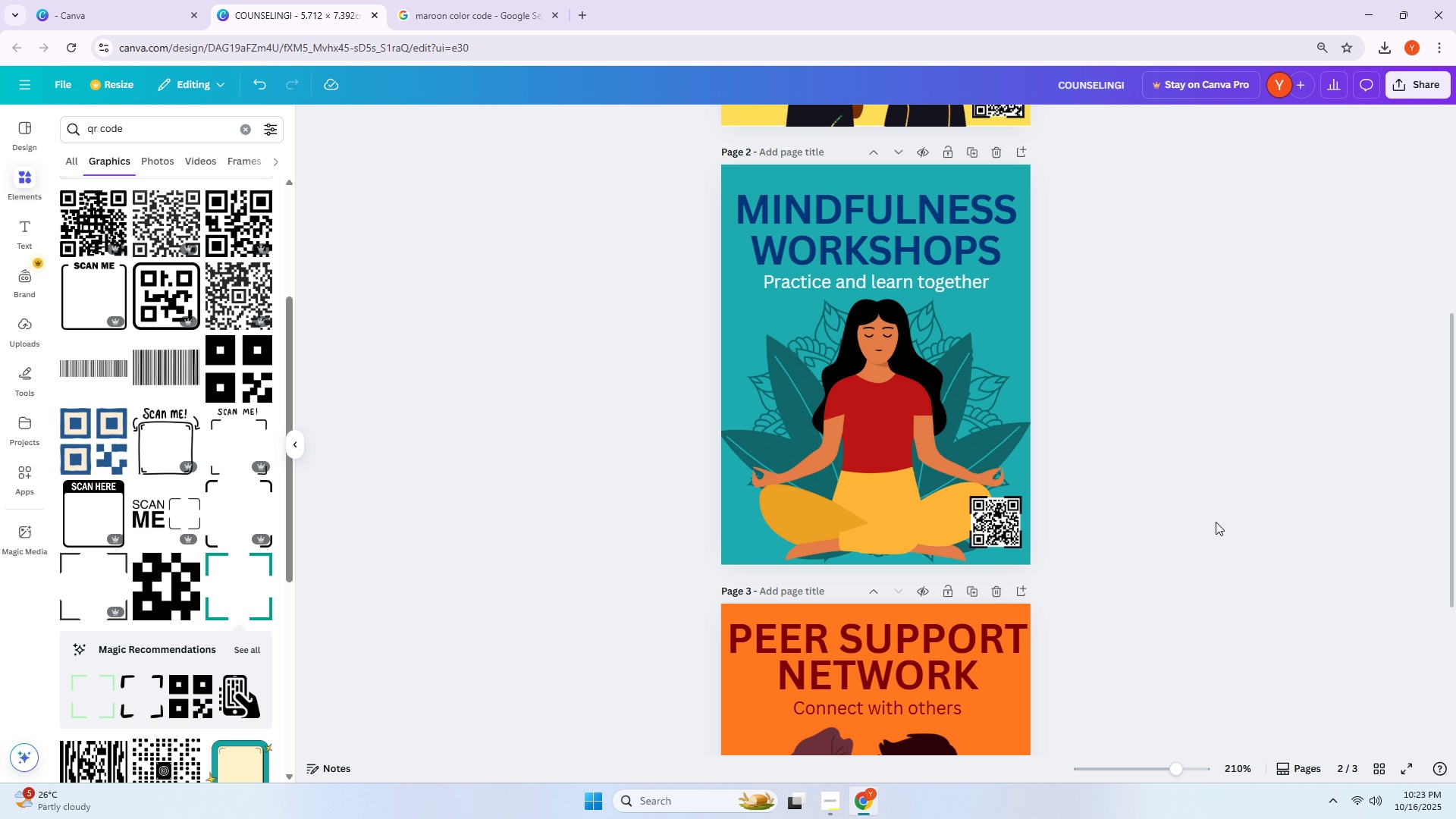 
left_click([1216, 522])
 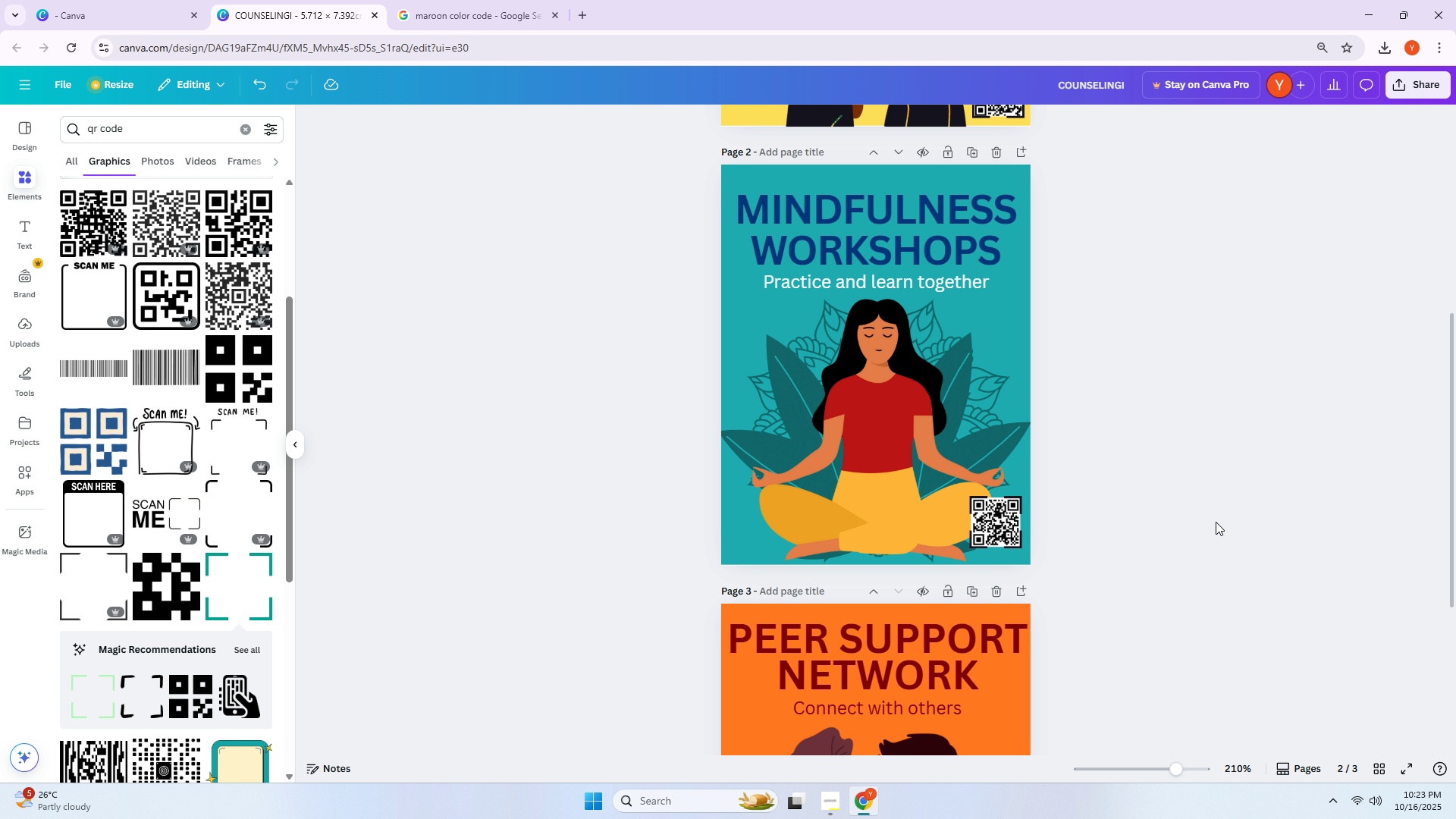 
scroll: coordinate [1169, 551], scroll_direction: down, amount: 5.0
 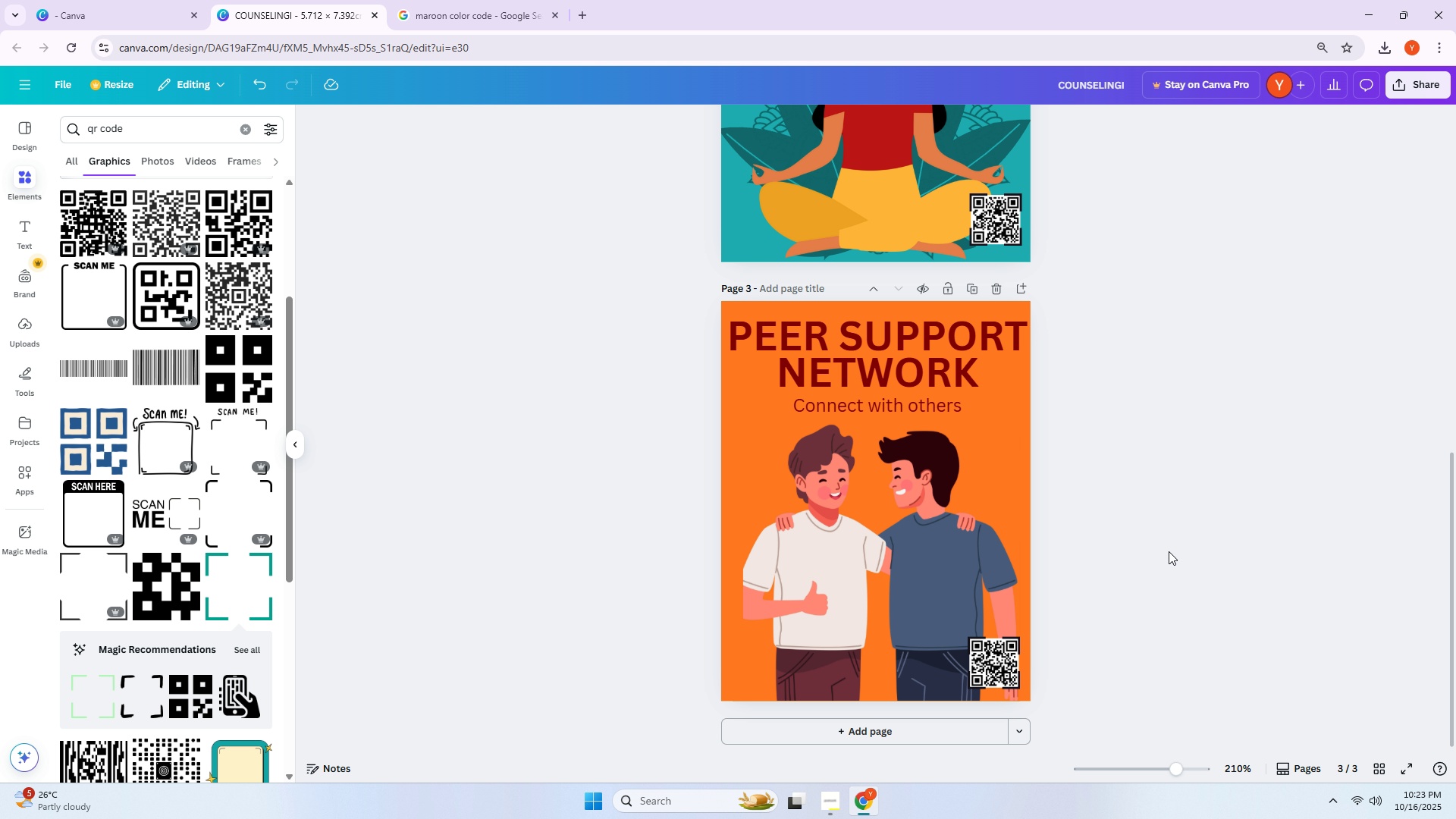 
scroll: coordinate [1169, 551], scroll_direction: up, amount: 11.0
 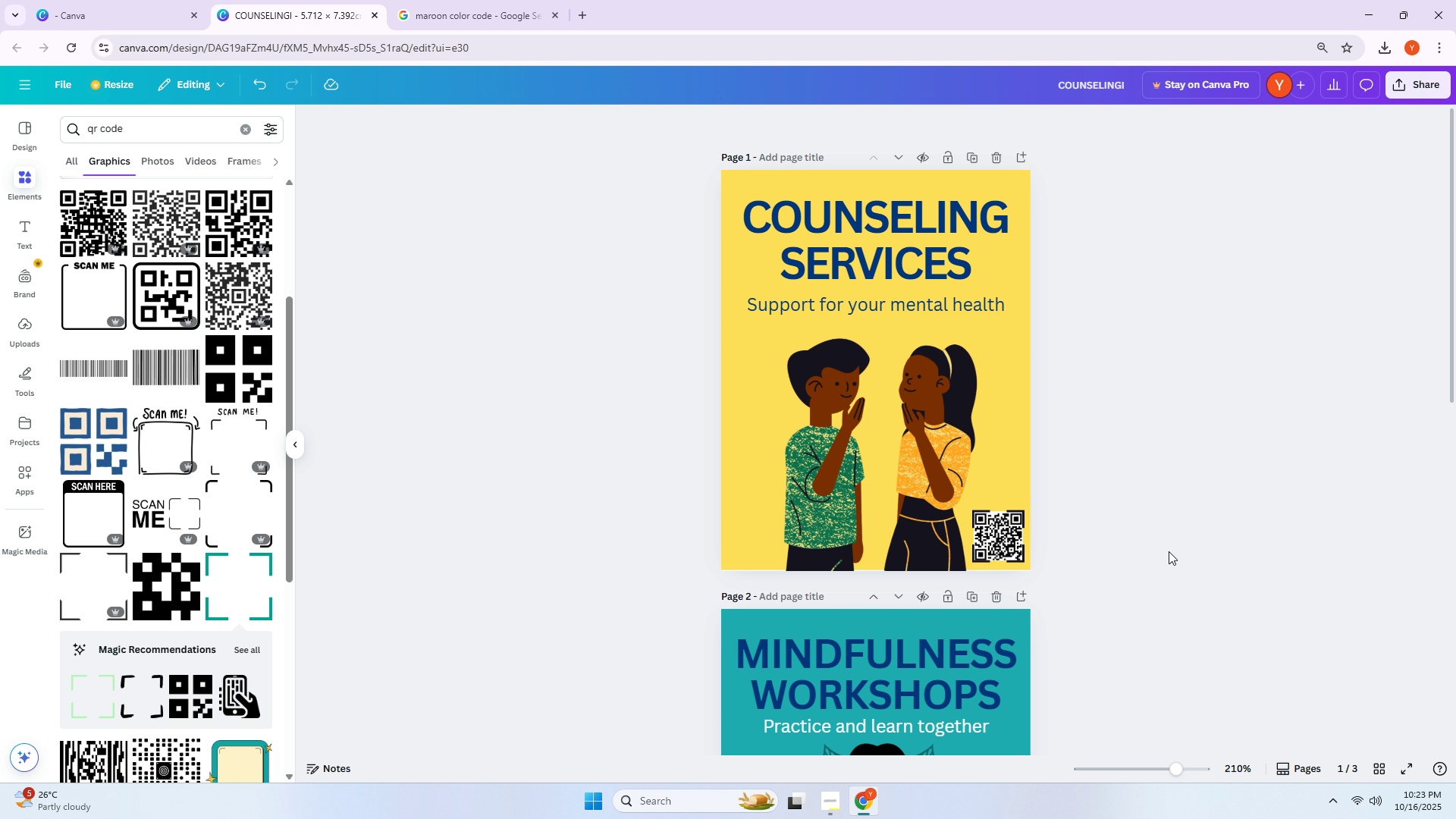 
left_click([1169, 551])
 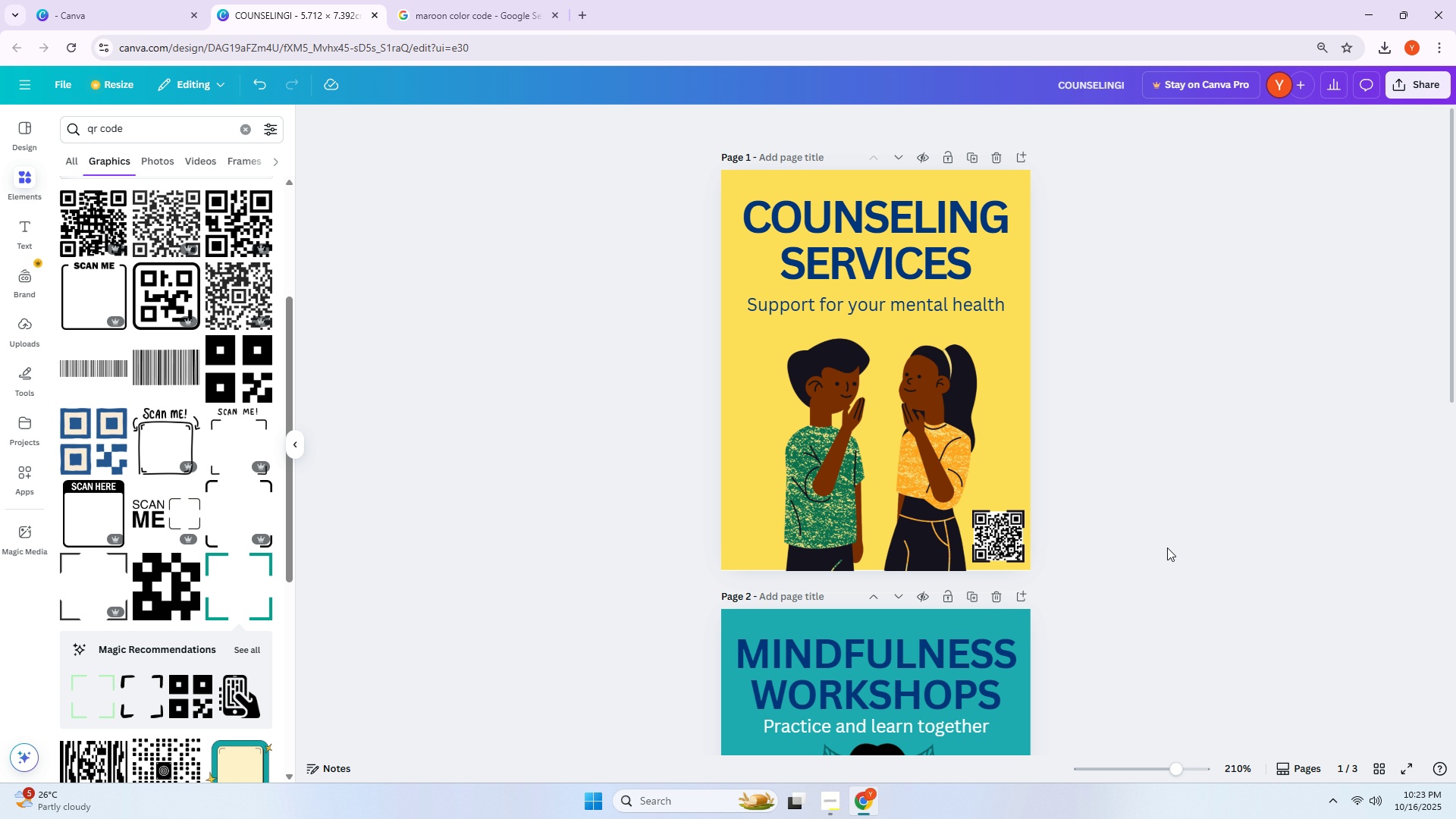 
wait(5.15)
 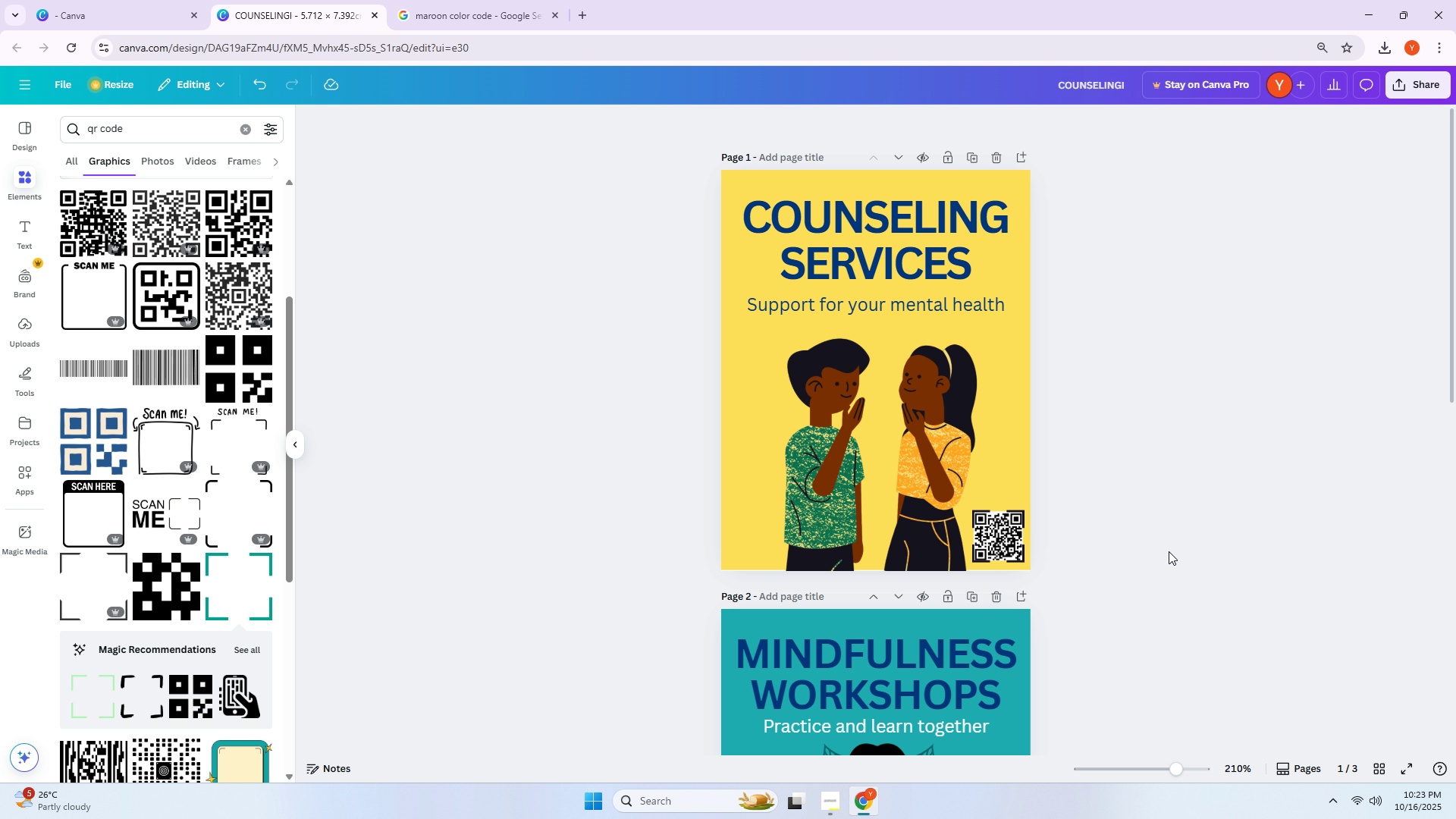 
left_click([1166, 541])
 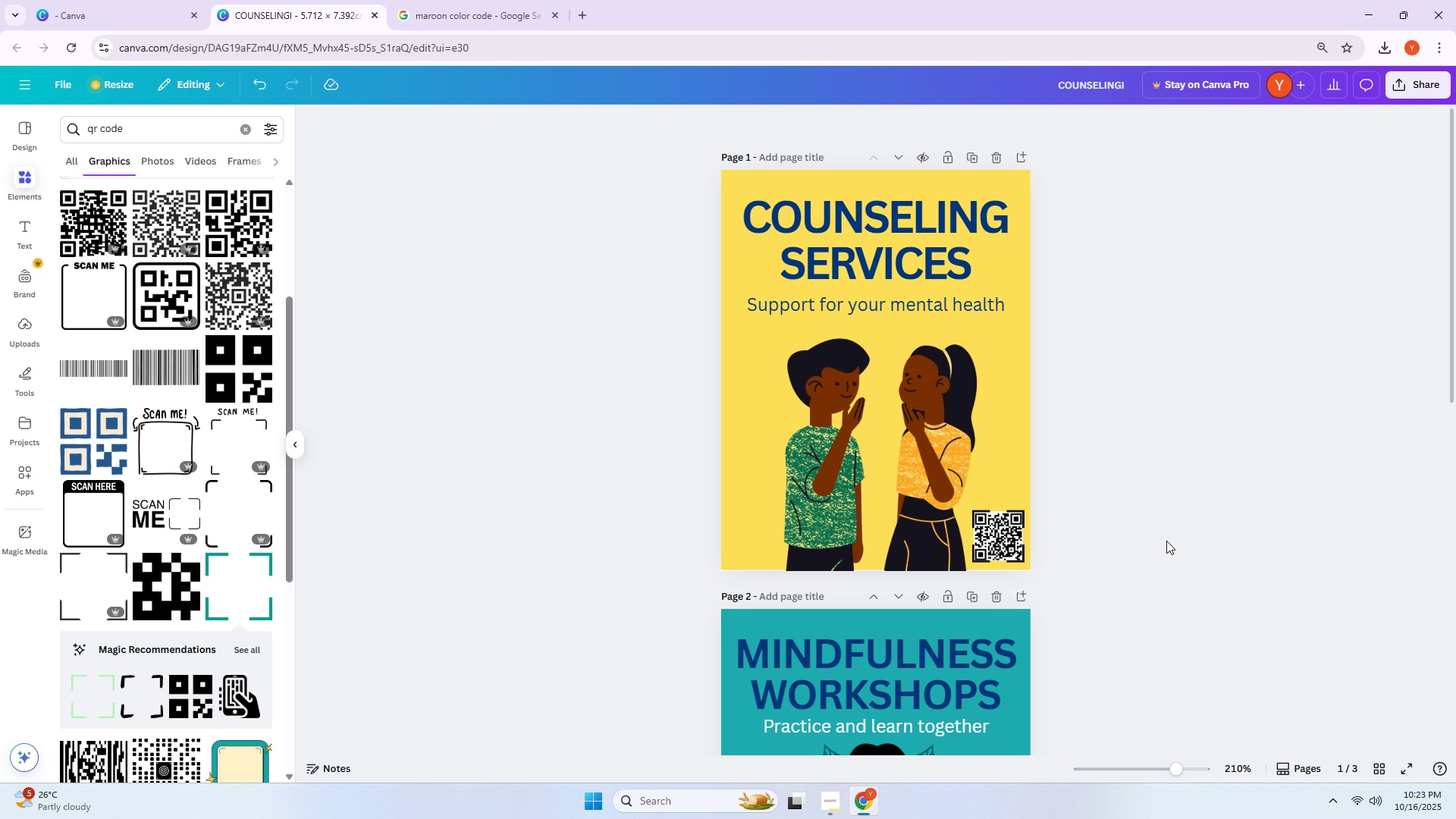 
scroll: coordinate [1166, 541], scroll_direction: none, amount: 0.0
 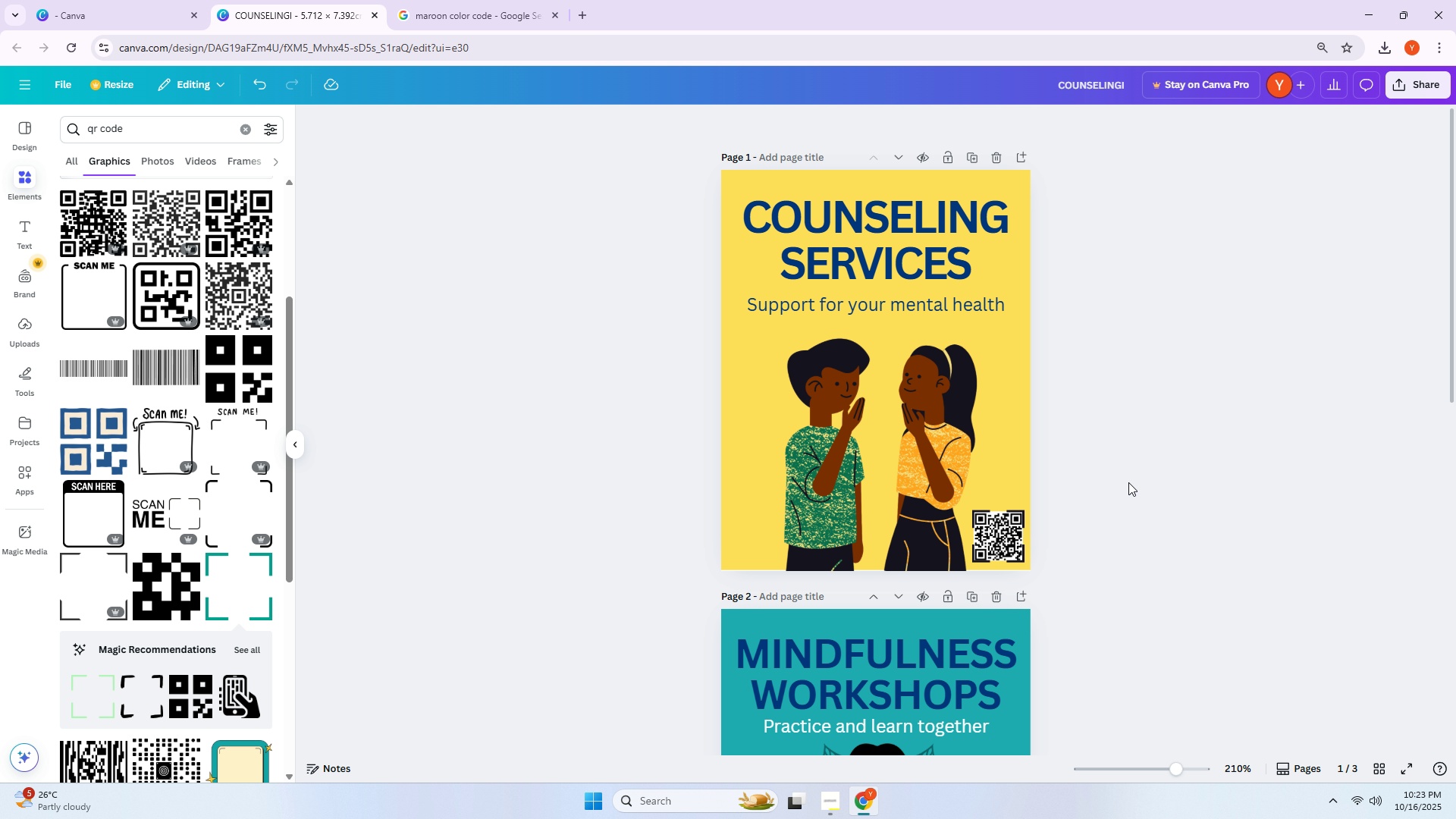 
left_click([1128, 482])
 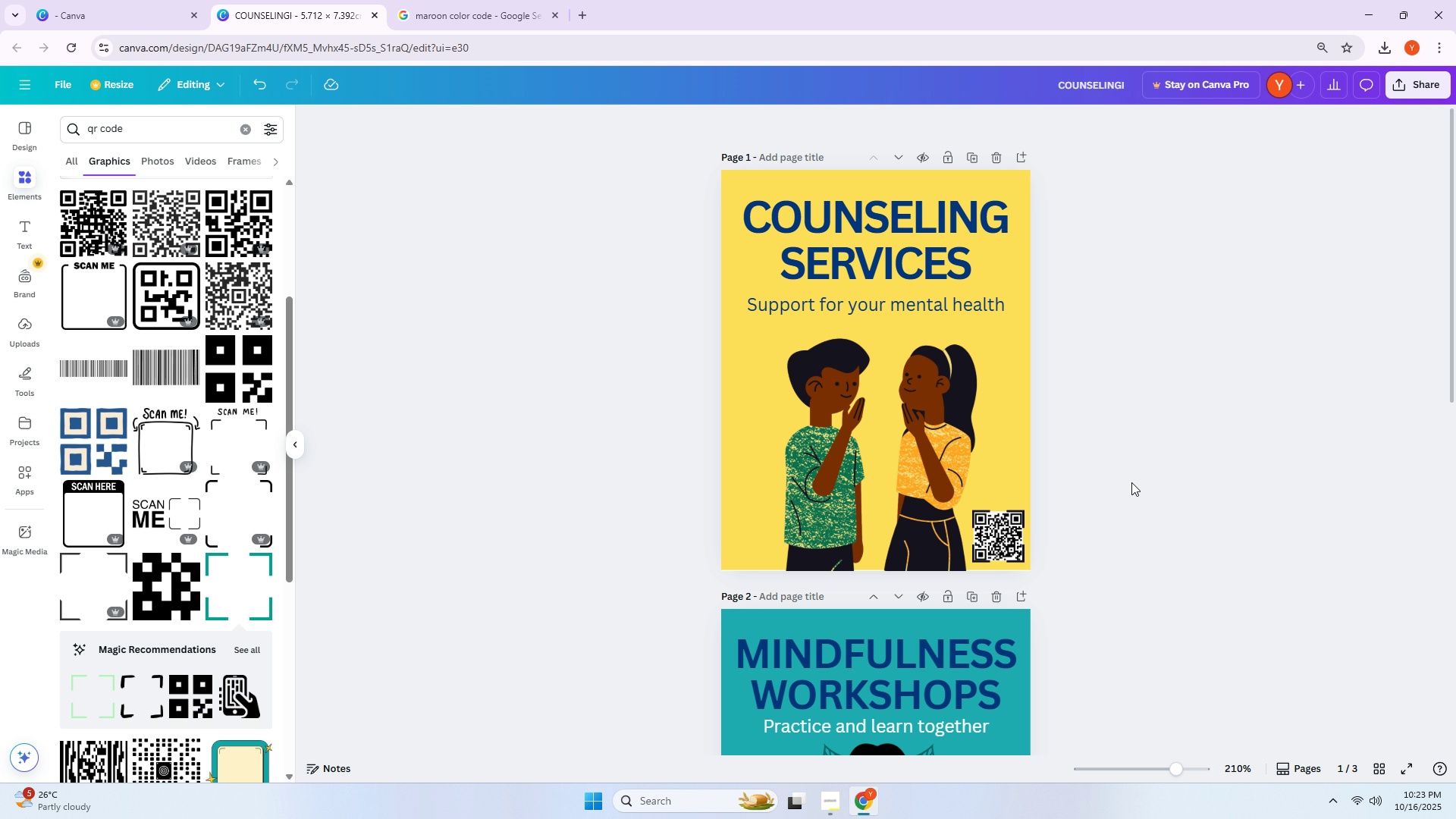 
scroll: coordinate [1132, 484], scroll_direction: down, amount: 7.0
 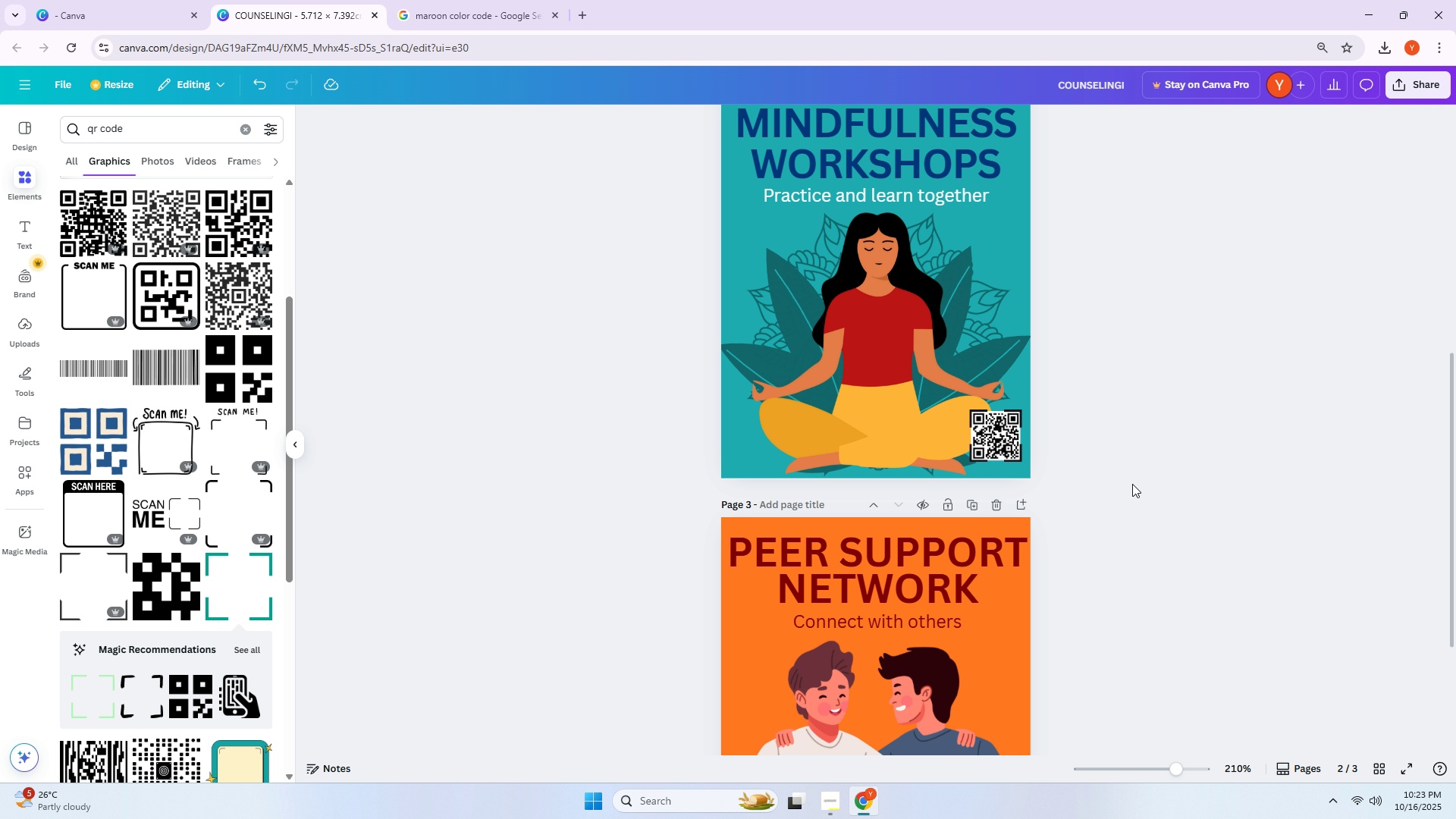 
scroll: coordinate [1132, 484], scroll_direction: up, amount: 3.0
 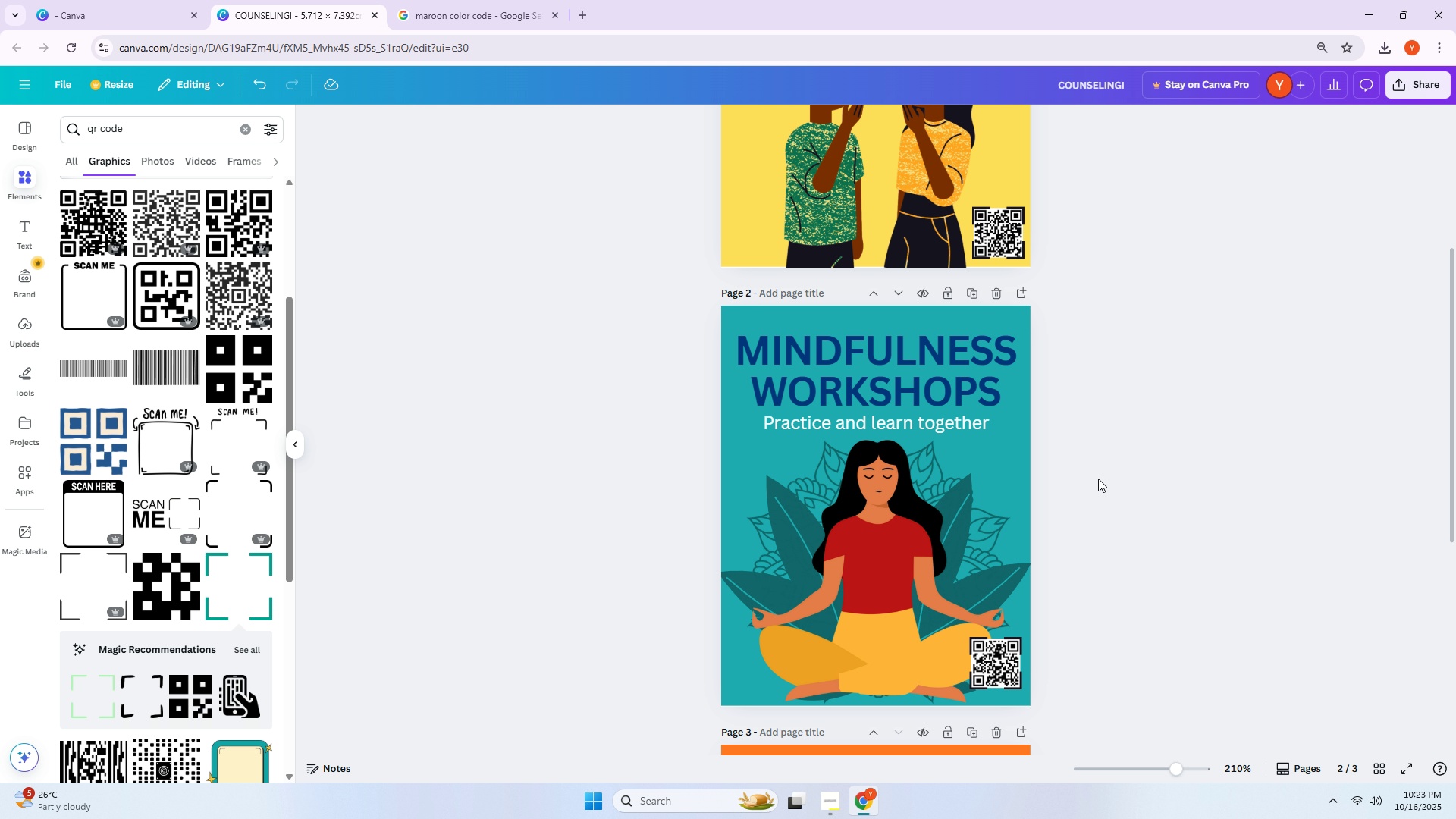 
left_click([1098, 479])
 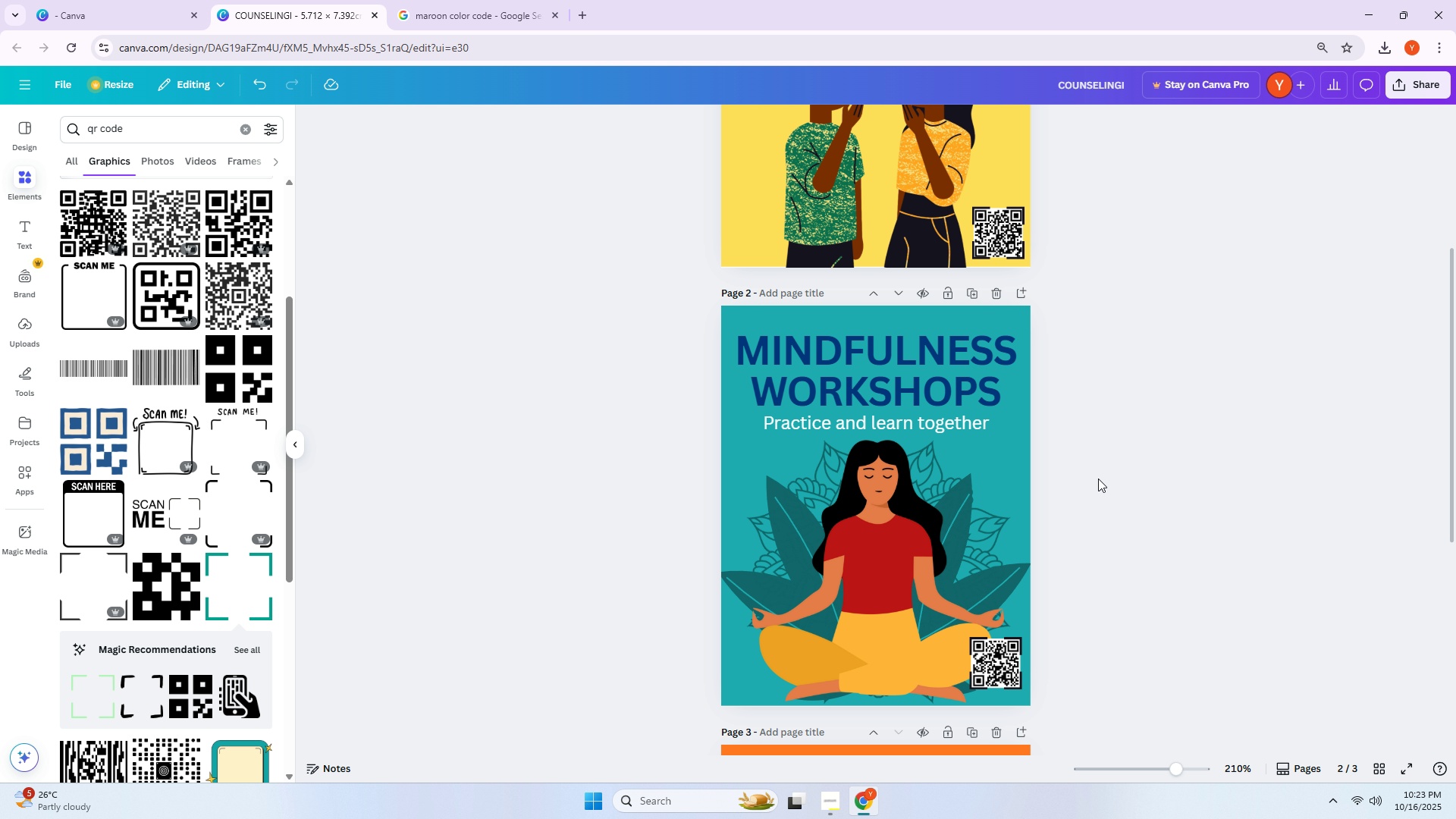 
left_click([1099, 479])
 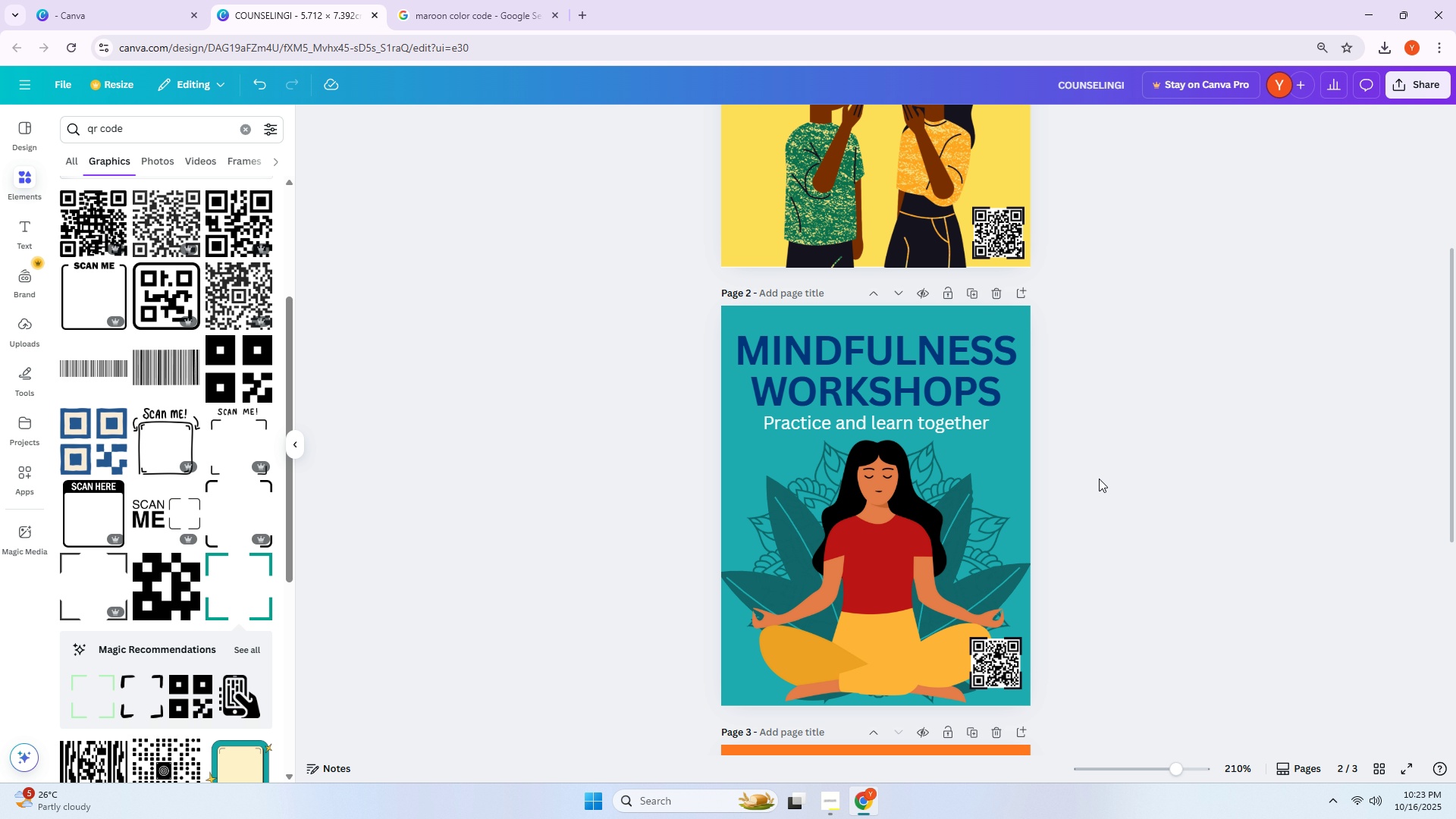 
scroll: coordinate [1099, 479], scroll_direction: up, amount: 4.0
 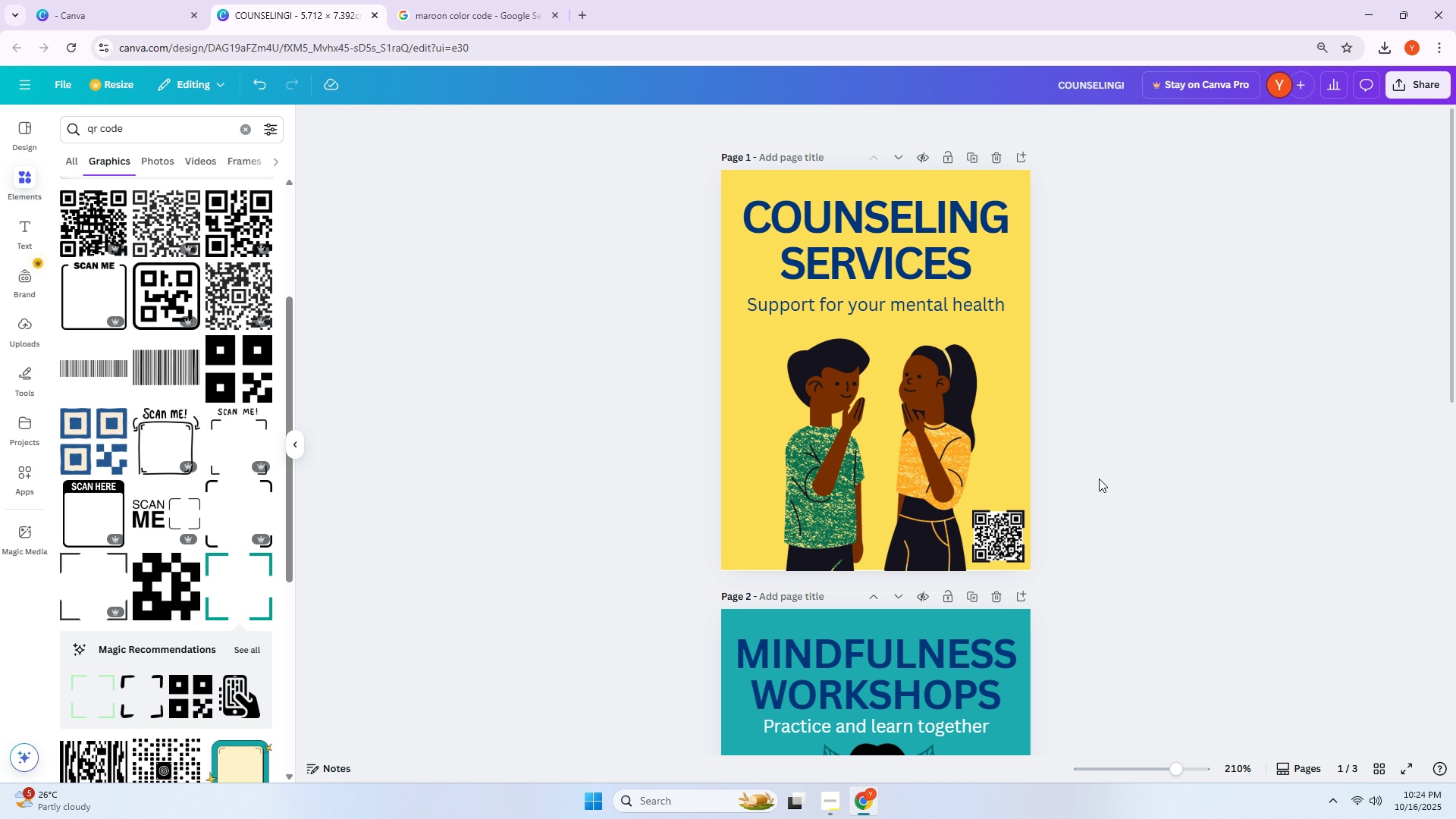 
wait(6.18)
 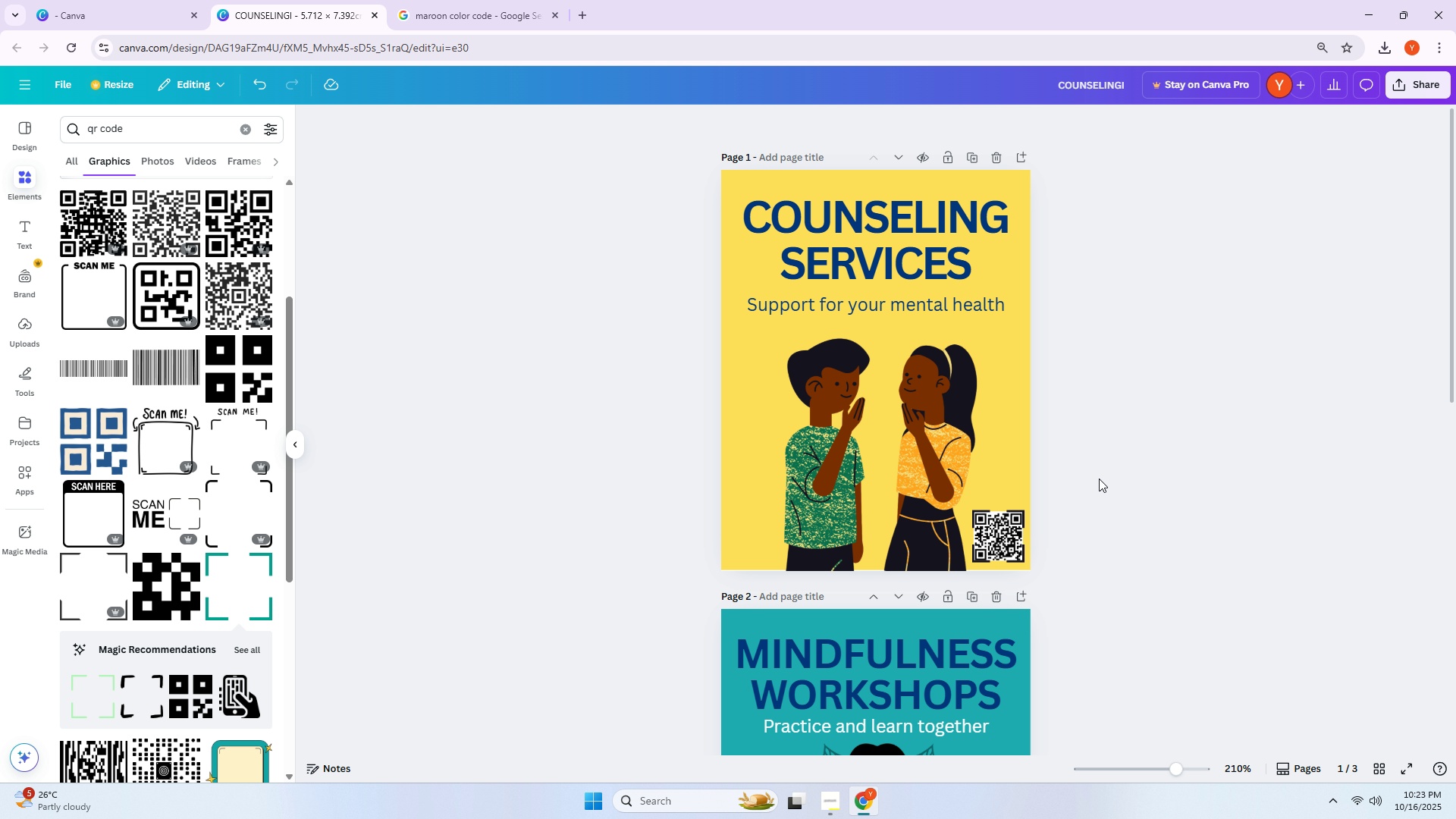 
scroll: coordinate [1103, 475], scroll_direction: down, amount: 9.0
 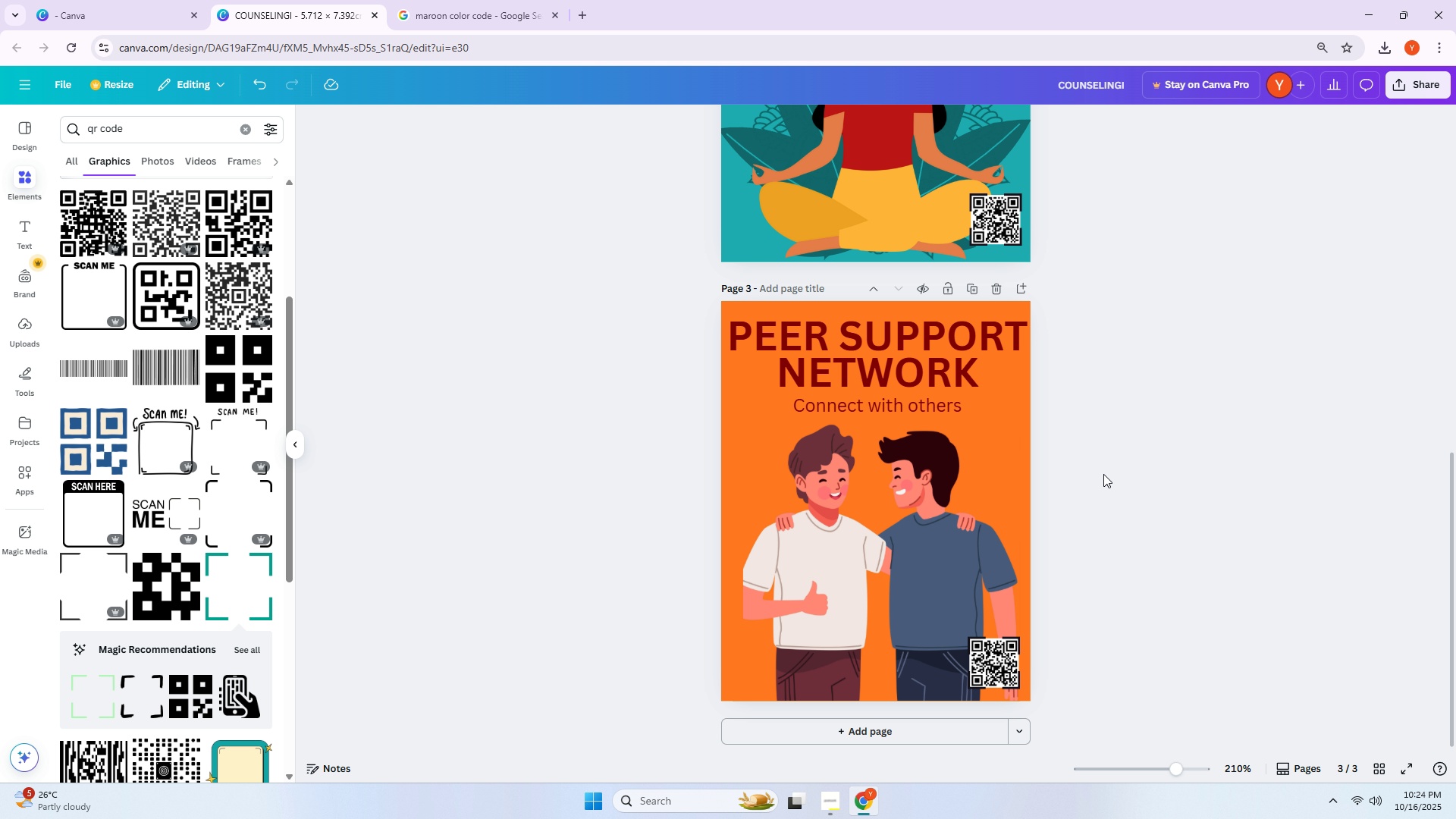 
scroll: coordinate [1103, 464], scroll_direction: up, amount: 12.0
 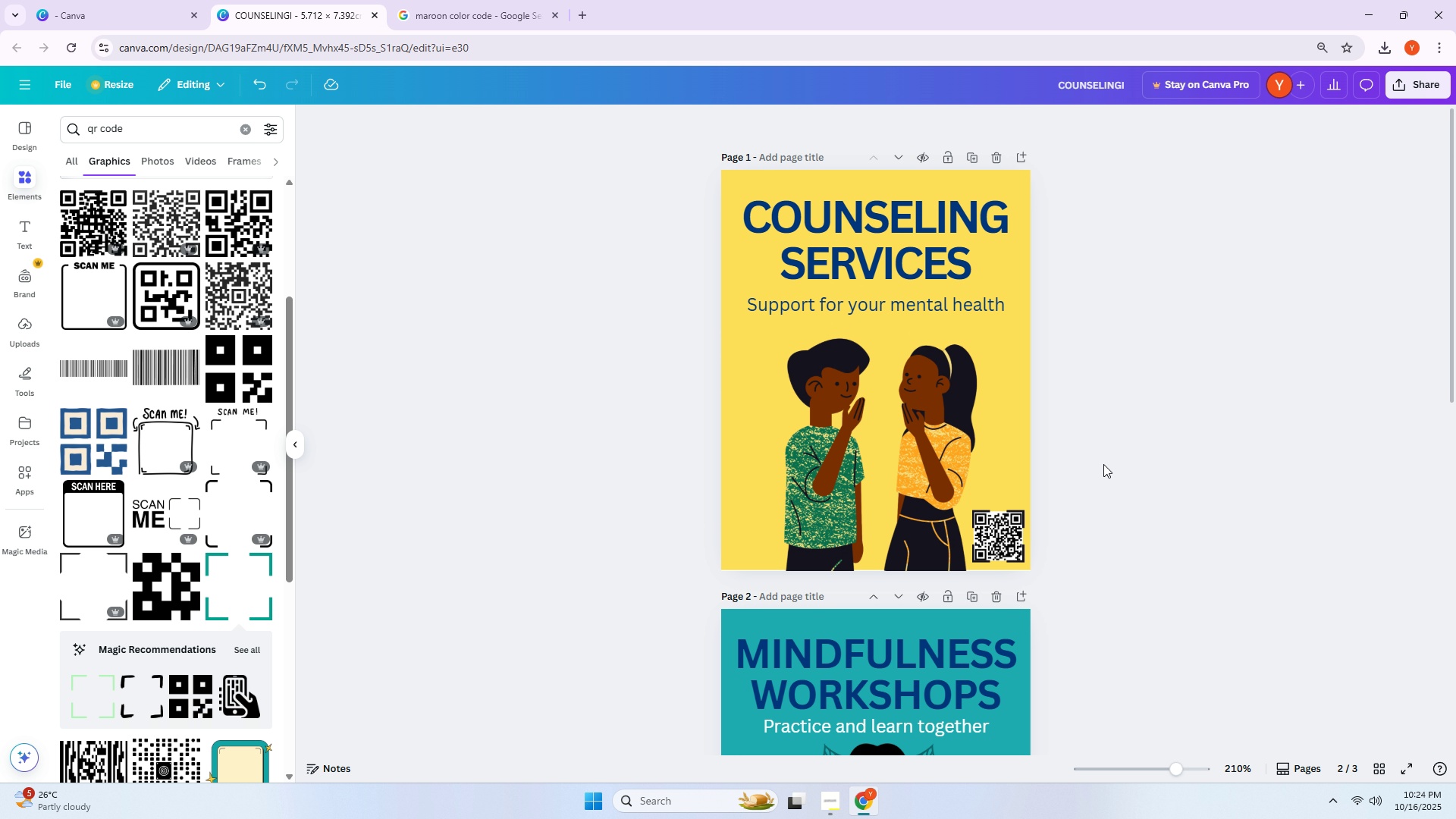 
left_click_drag(start_coordinate=[1103, 464], to_coordinate=[1107, 461])
 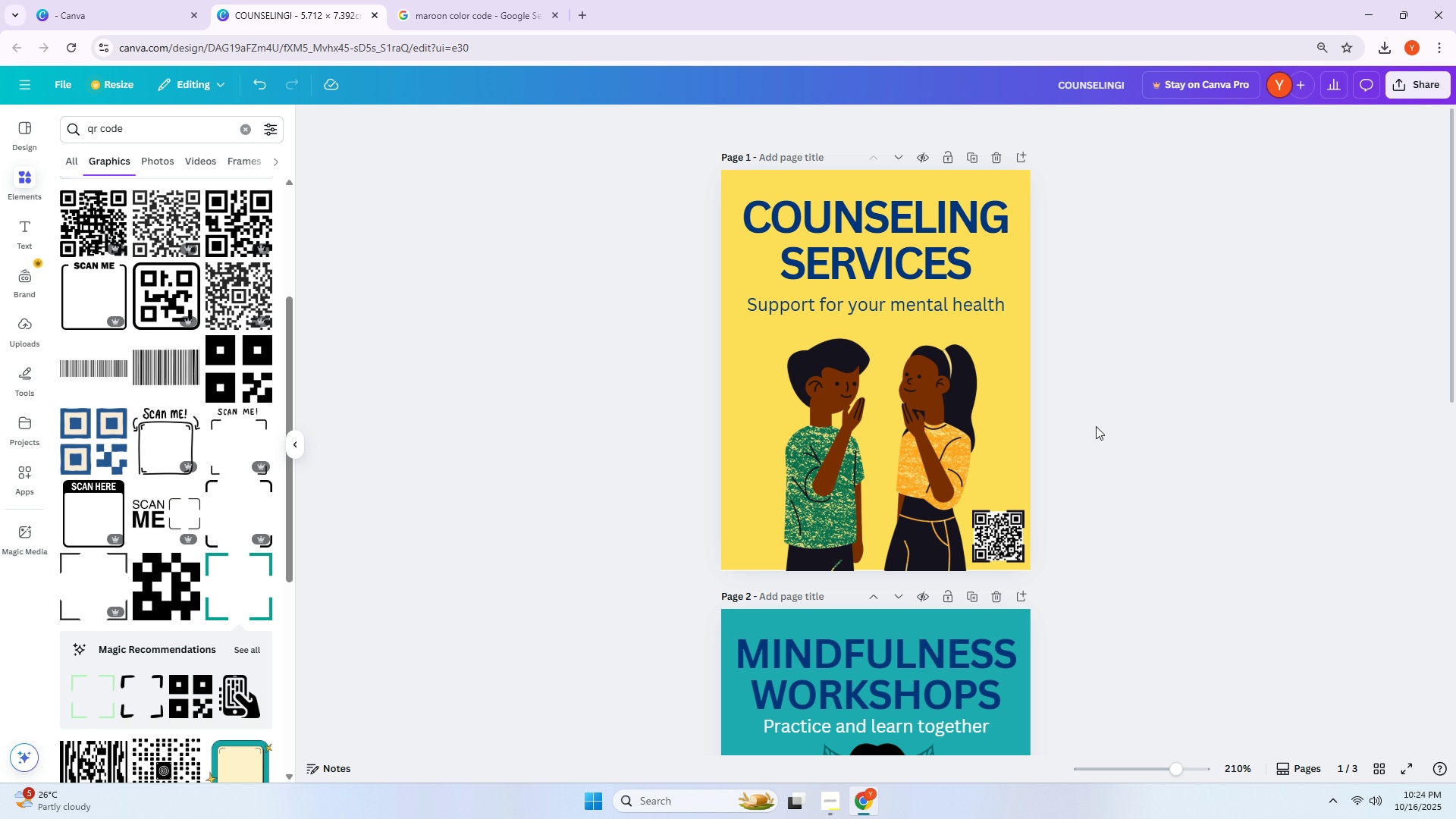 
key(Alt+AltLeft)
 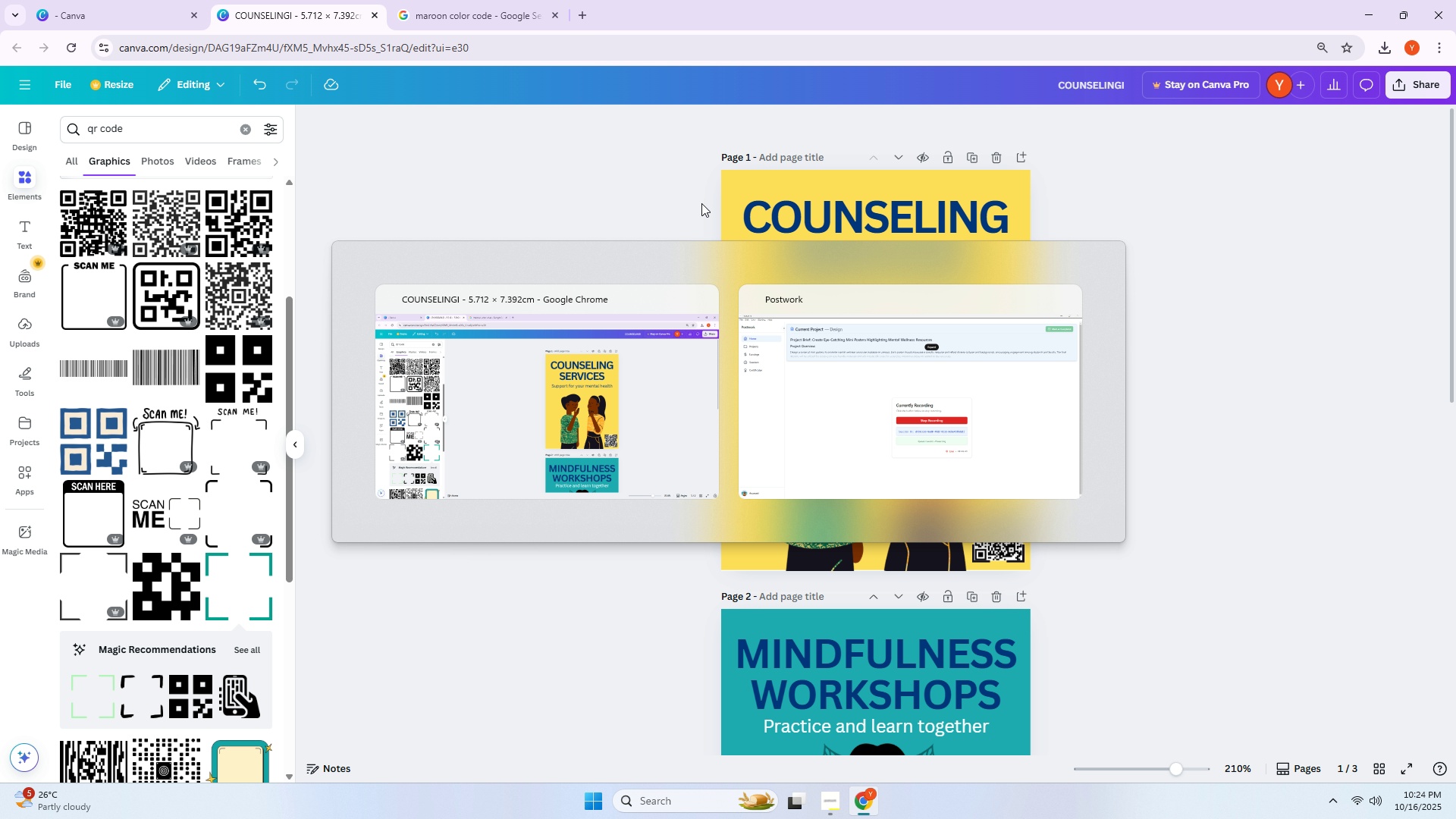 
key(Alt+Tab)